 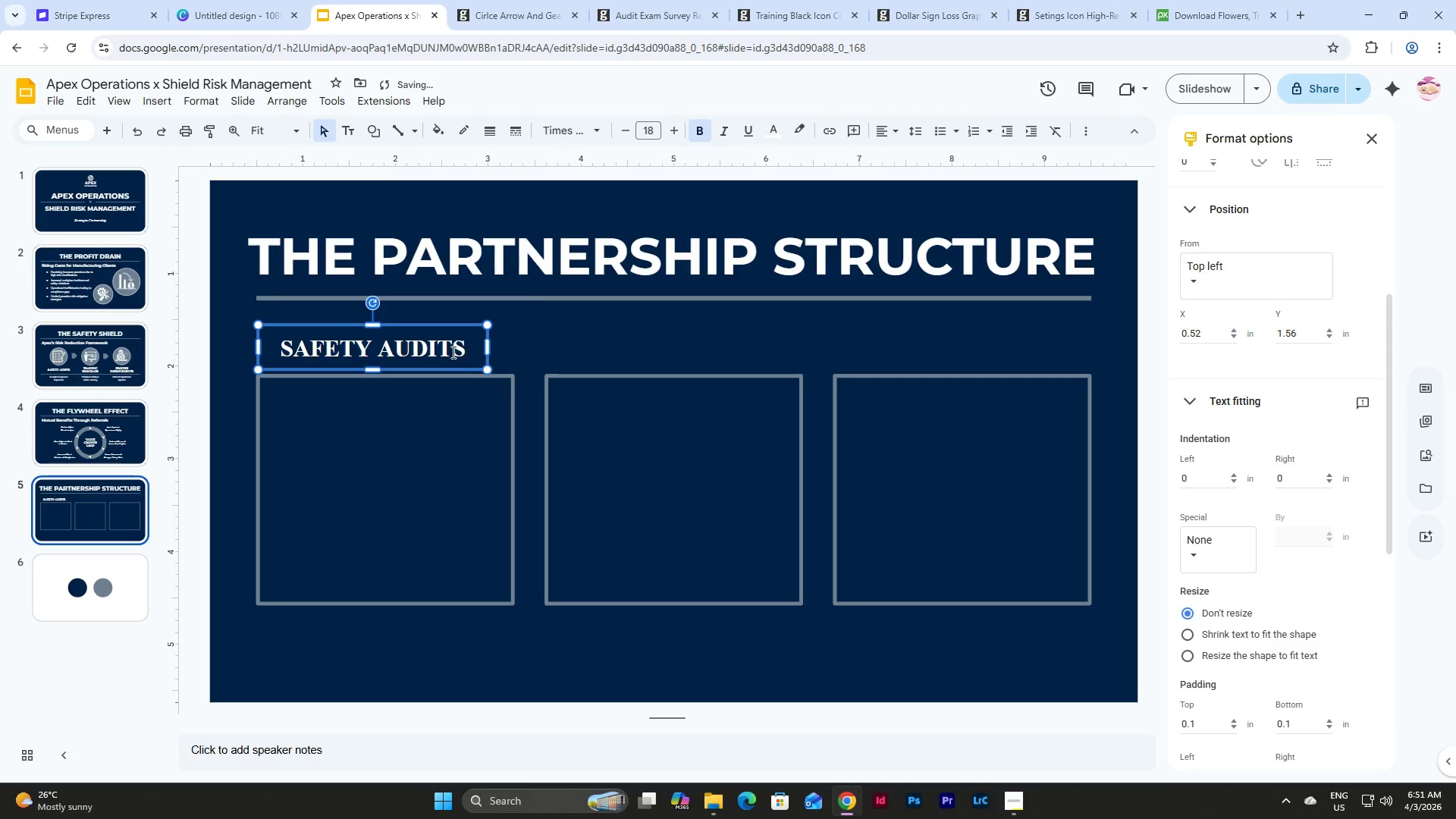 
left_click_drag(start_coordinate=[486, 347], to_coordinate=[512, 349])
 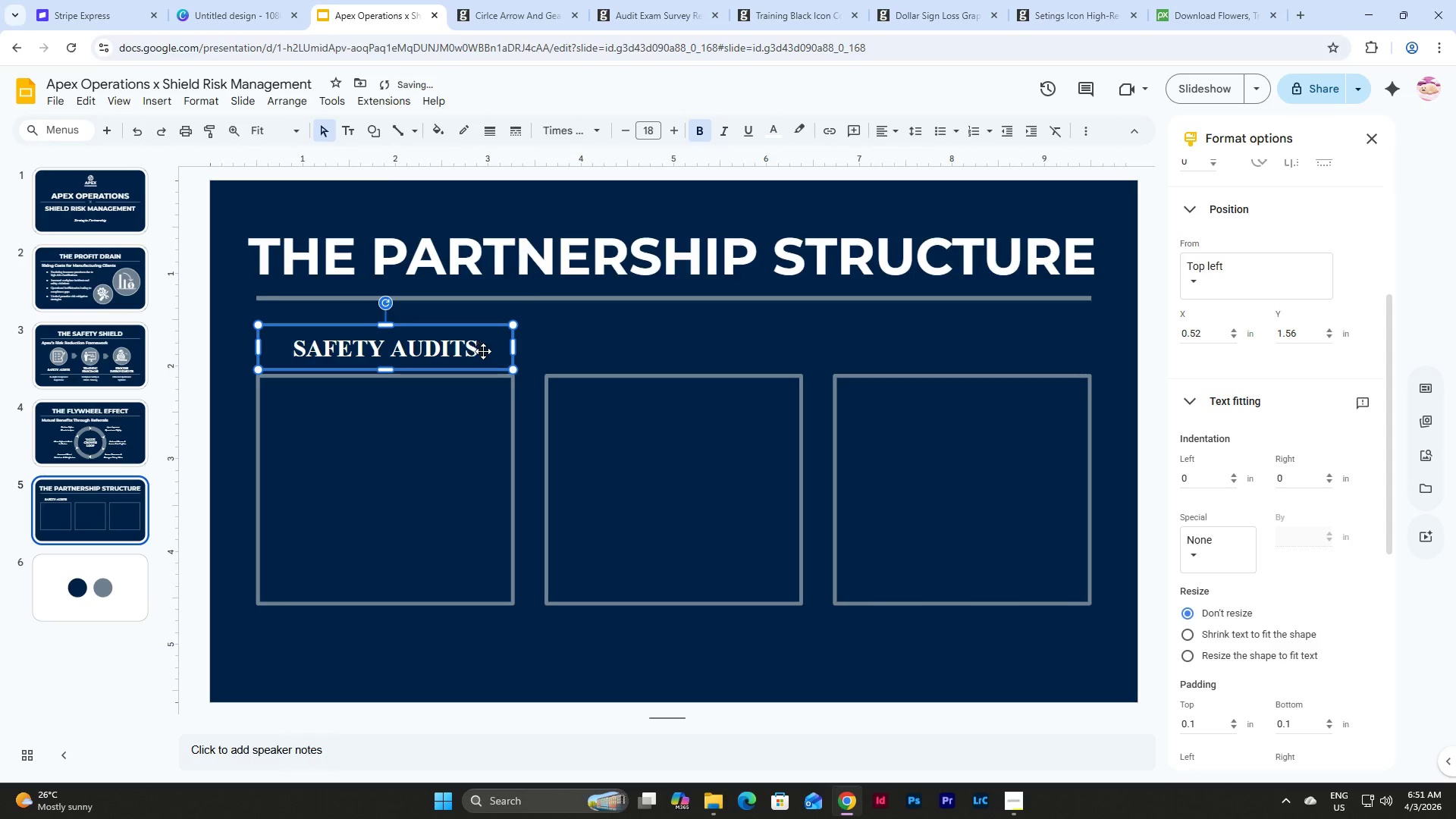 
double_click([484, 351])
 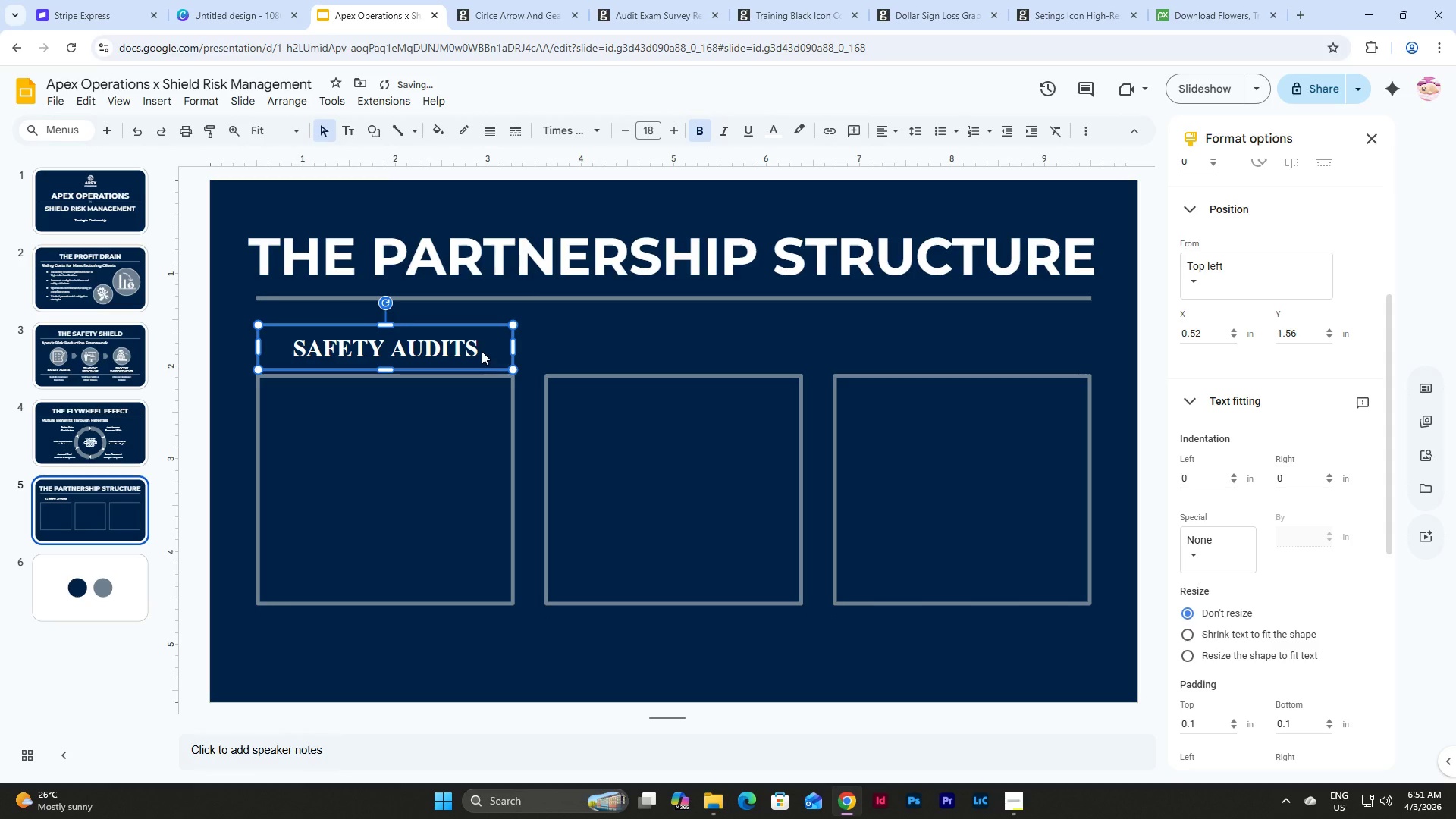 
triple_click([480, 351])
 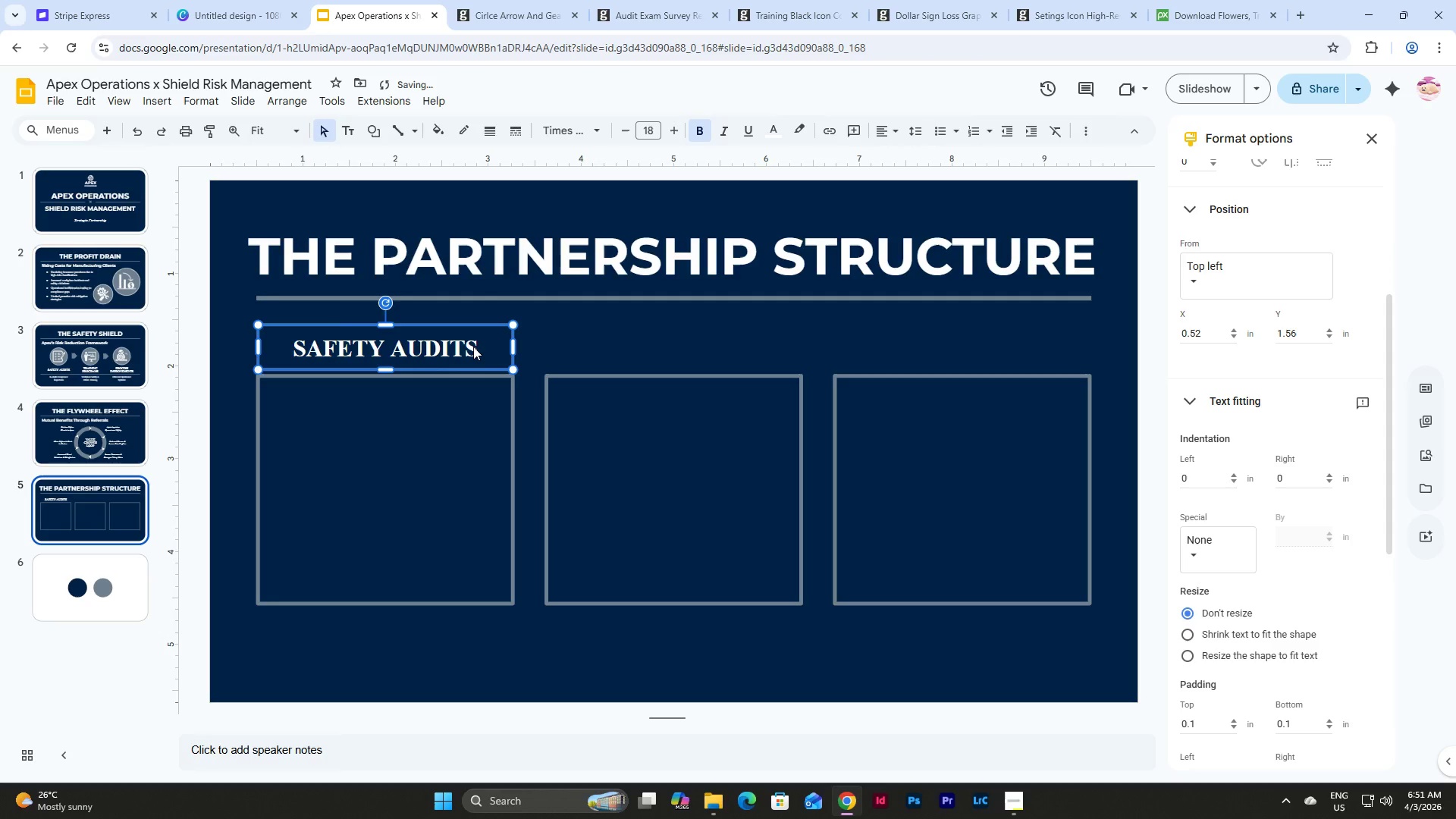 
double_click([473, 347])
 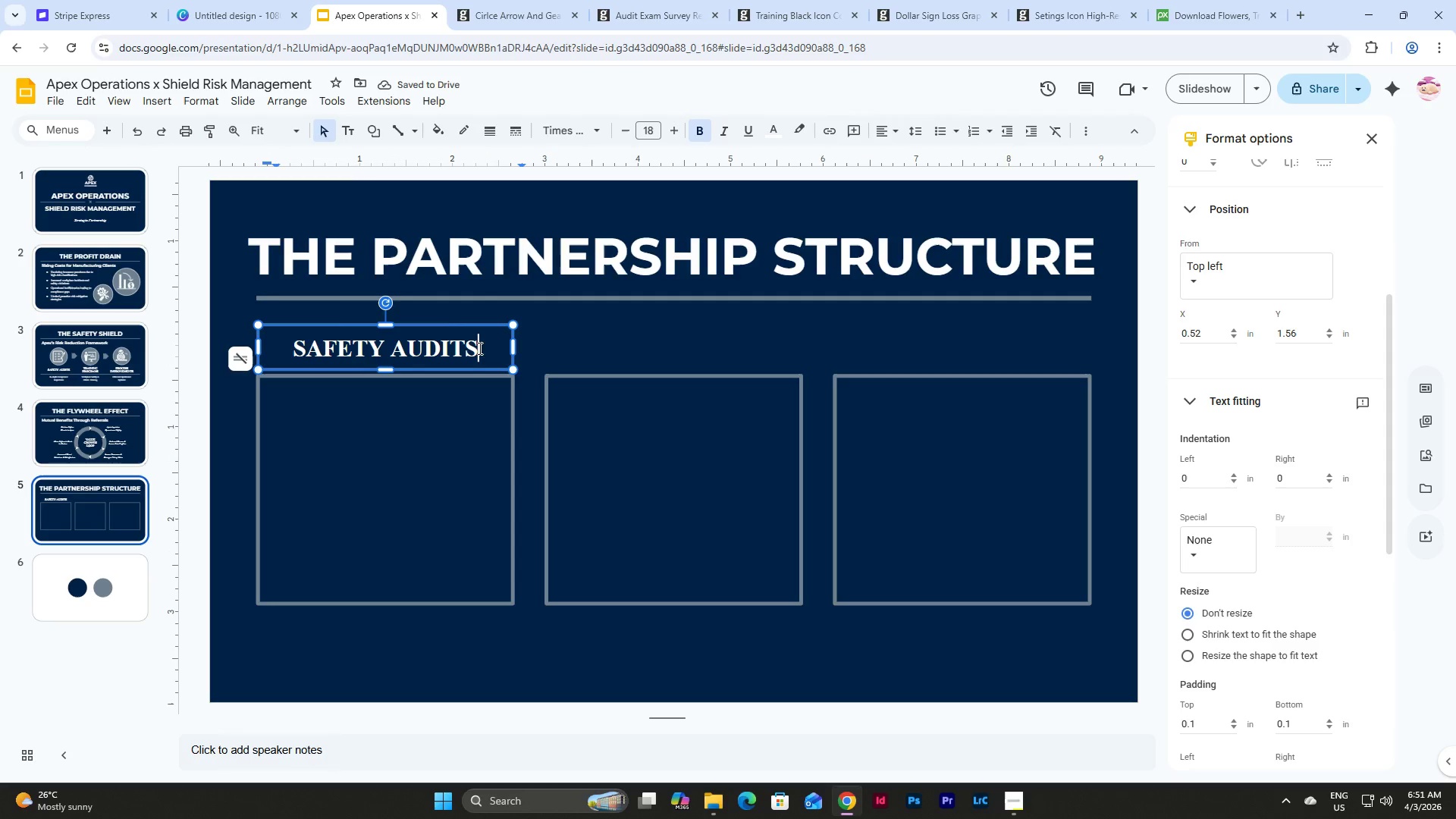 
left_click_drag(start_coordinate=[479, 348], to_coordinate=[266, 337])
 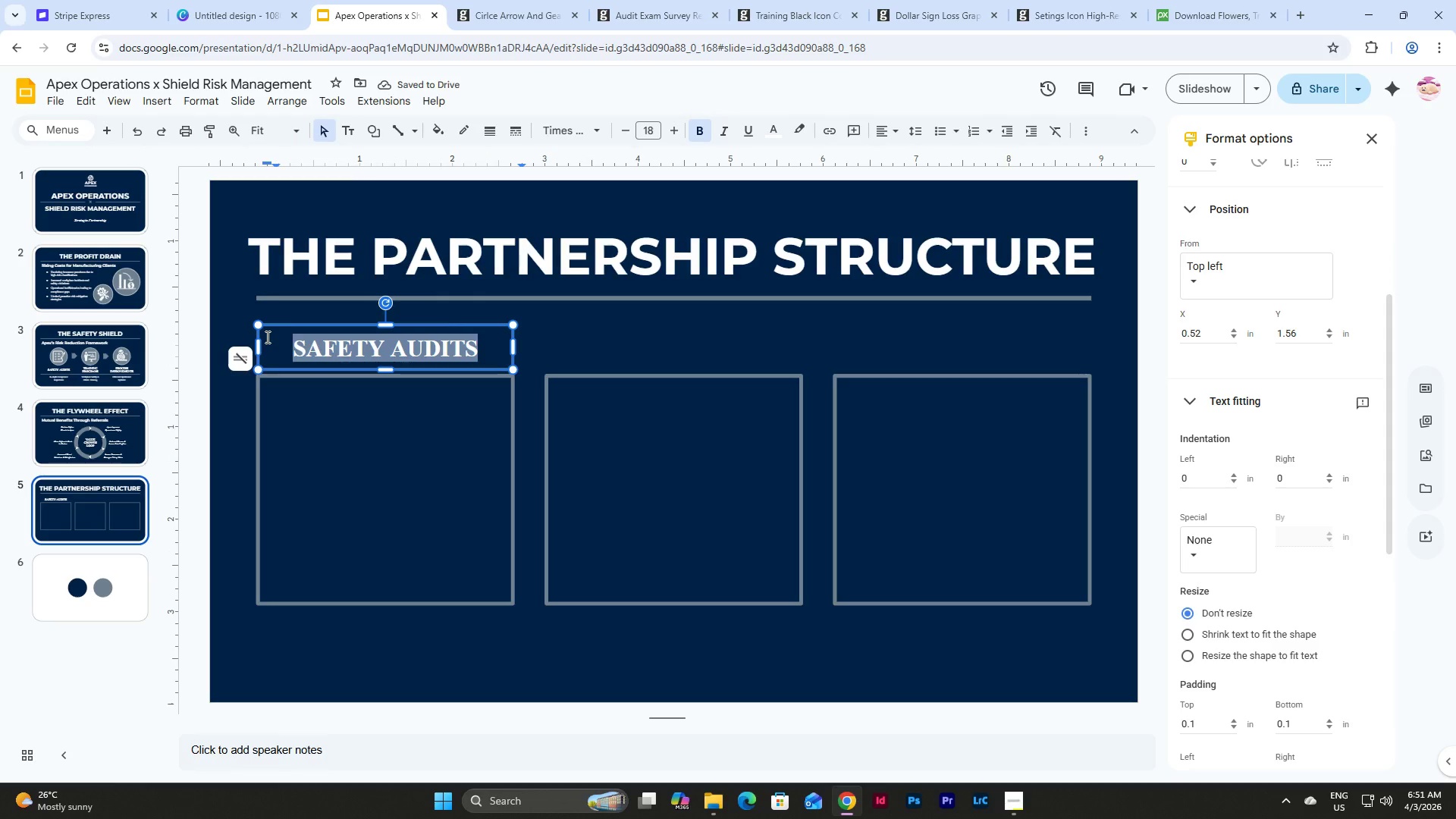 
type(REFERRAL INCENTIVES)
 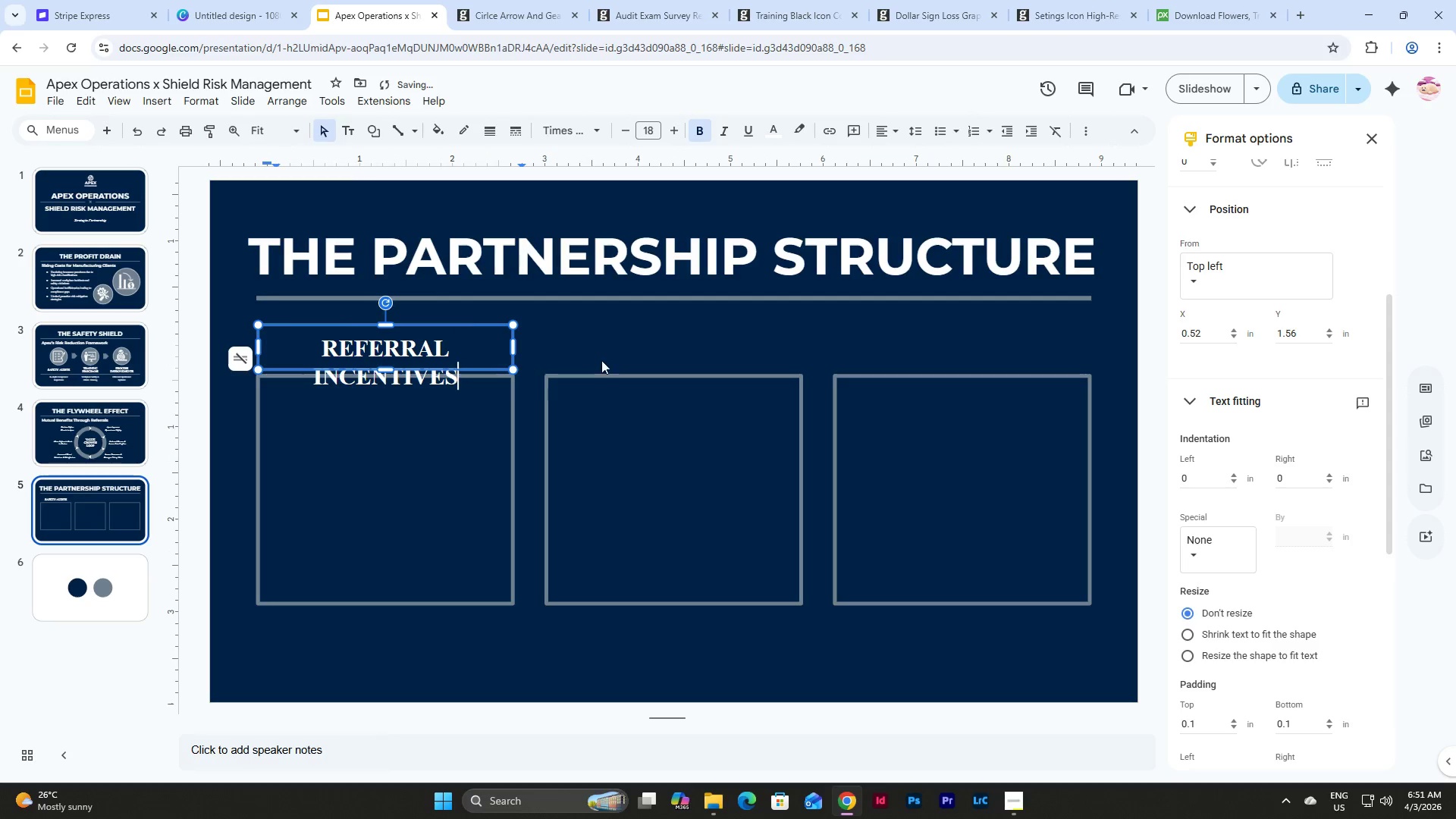 
left_click([592, 345])
 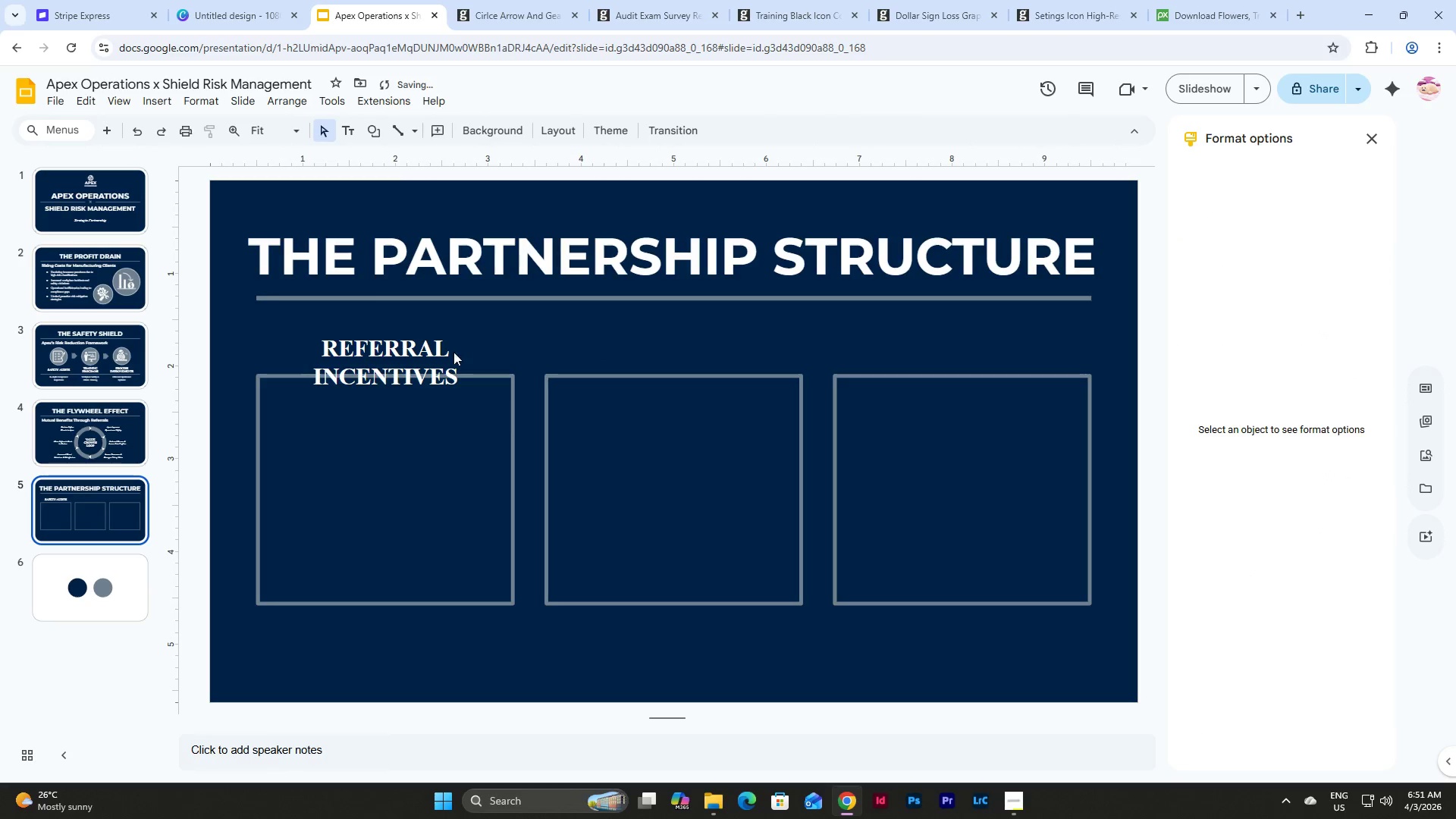 
left_click([448, 351])
 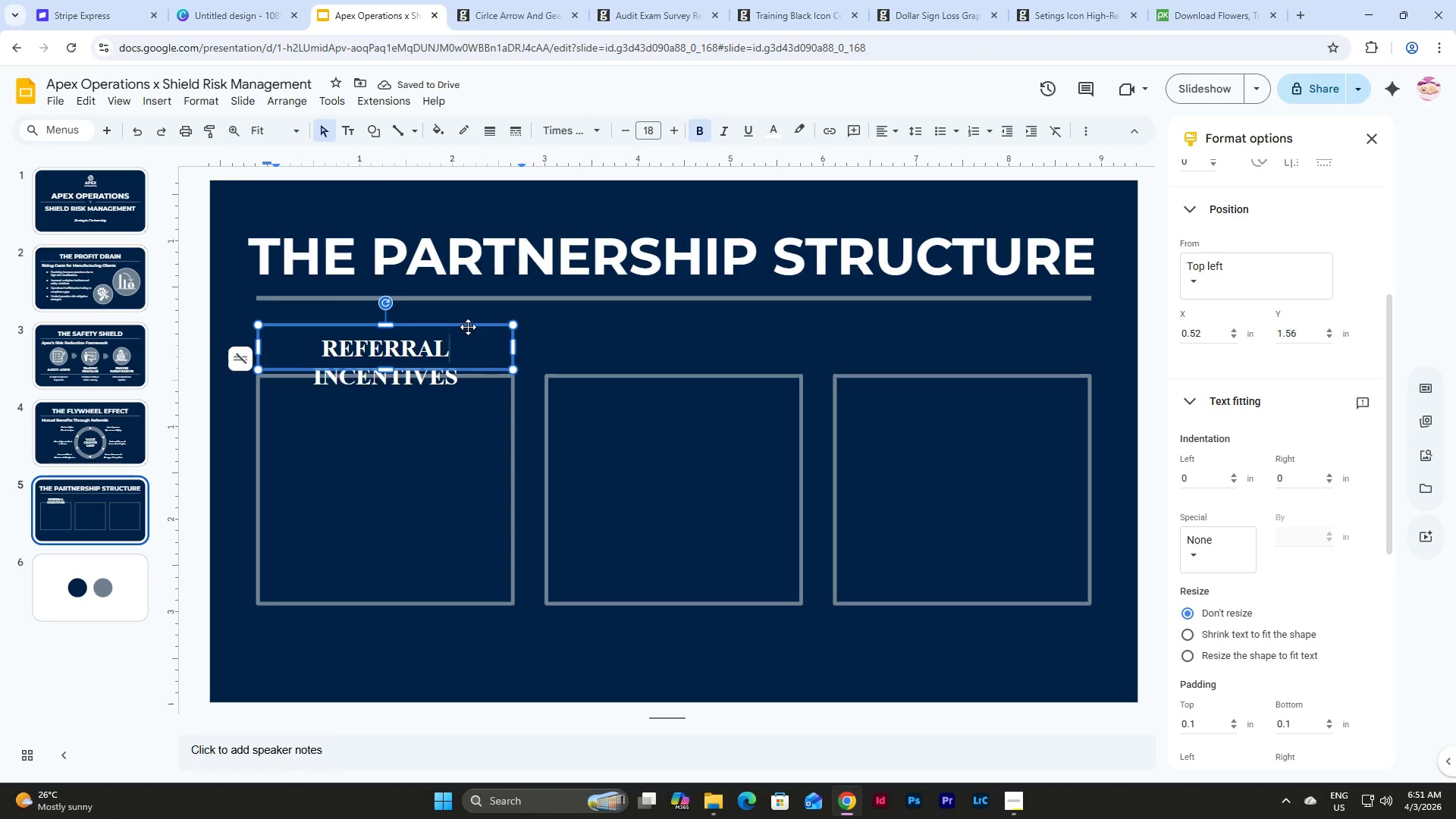 
left_click([468, 325])
 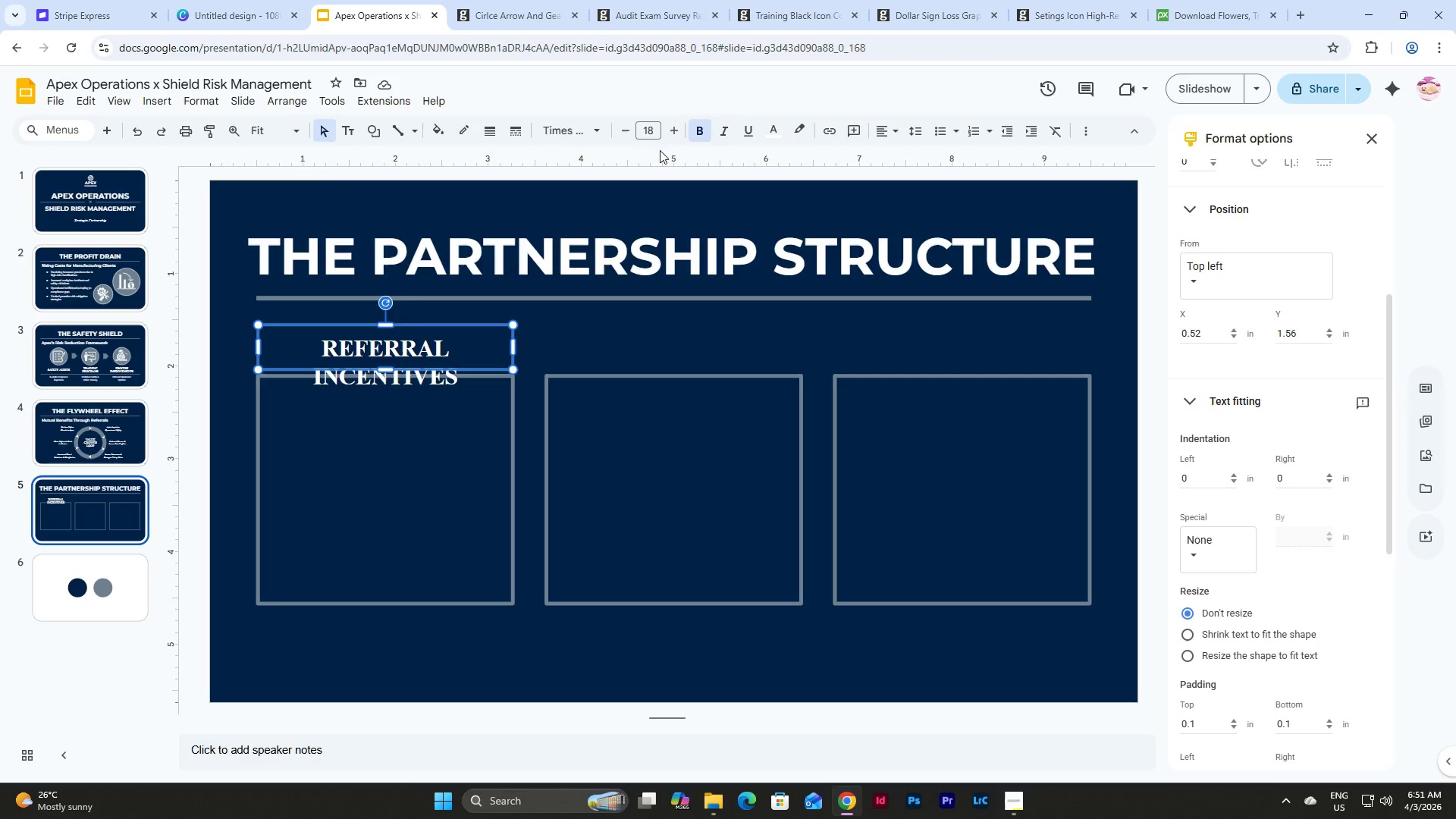 
left_click([701, 124])
 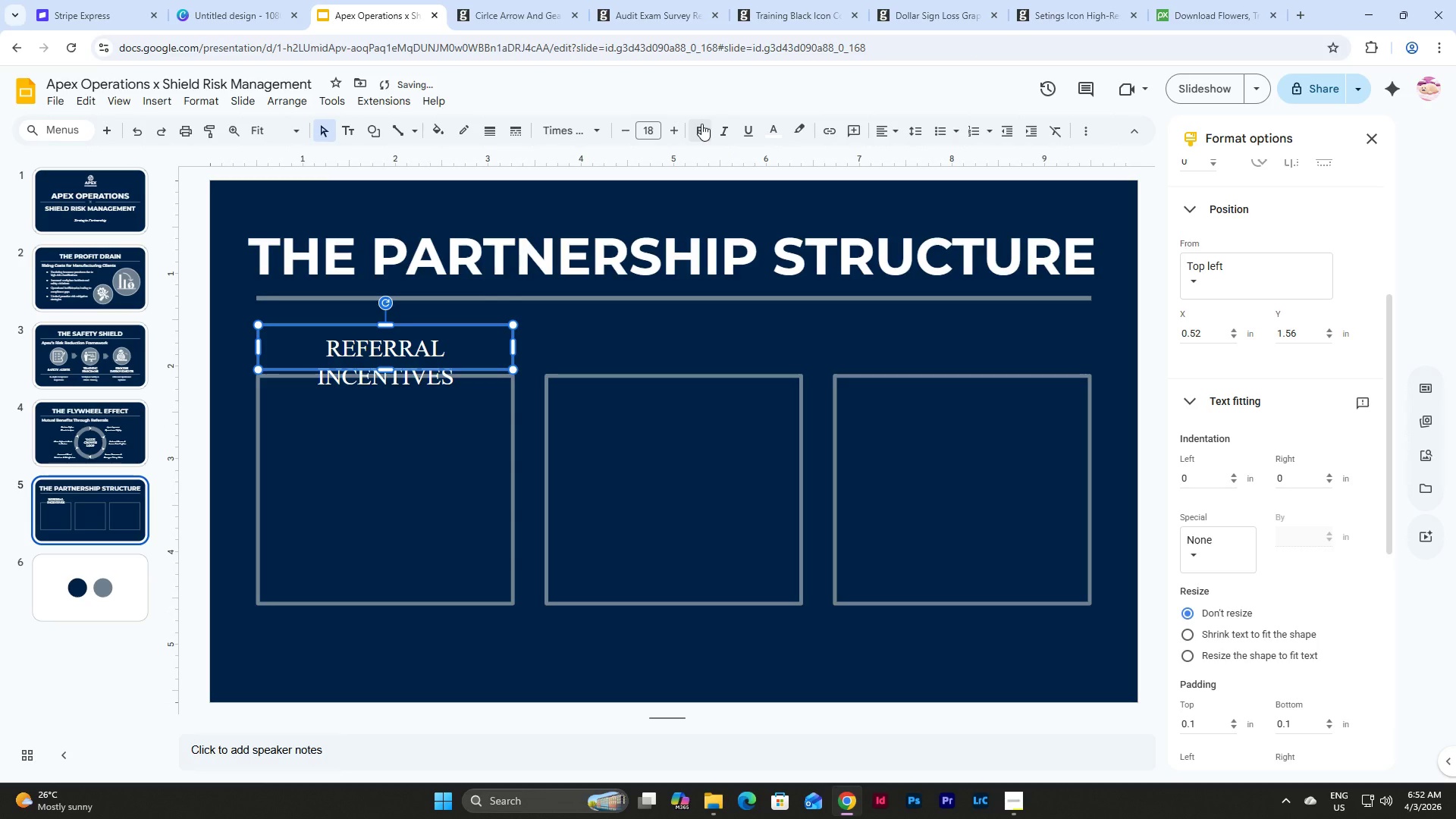 
left_click([701, 124])
 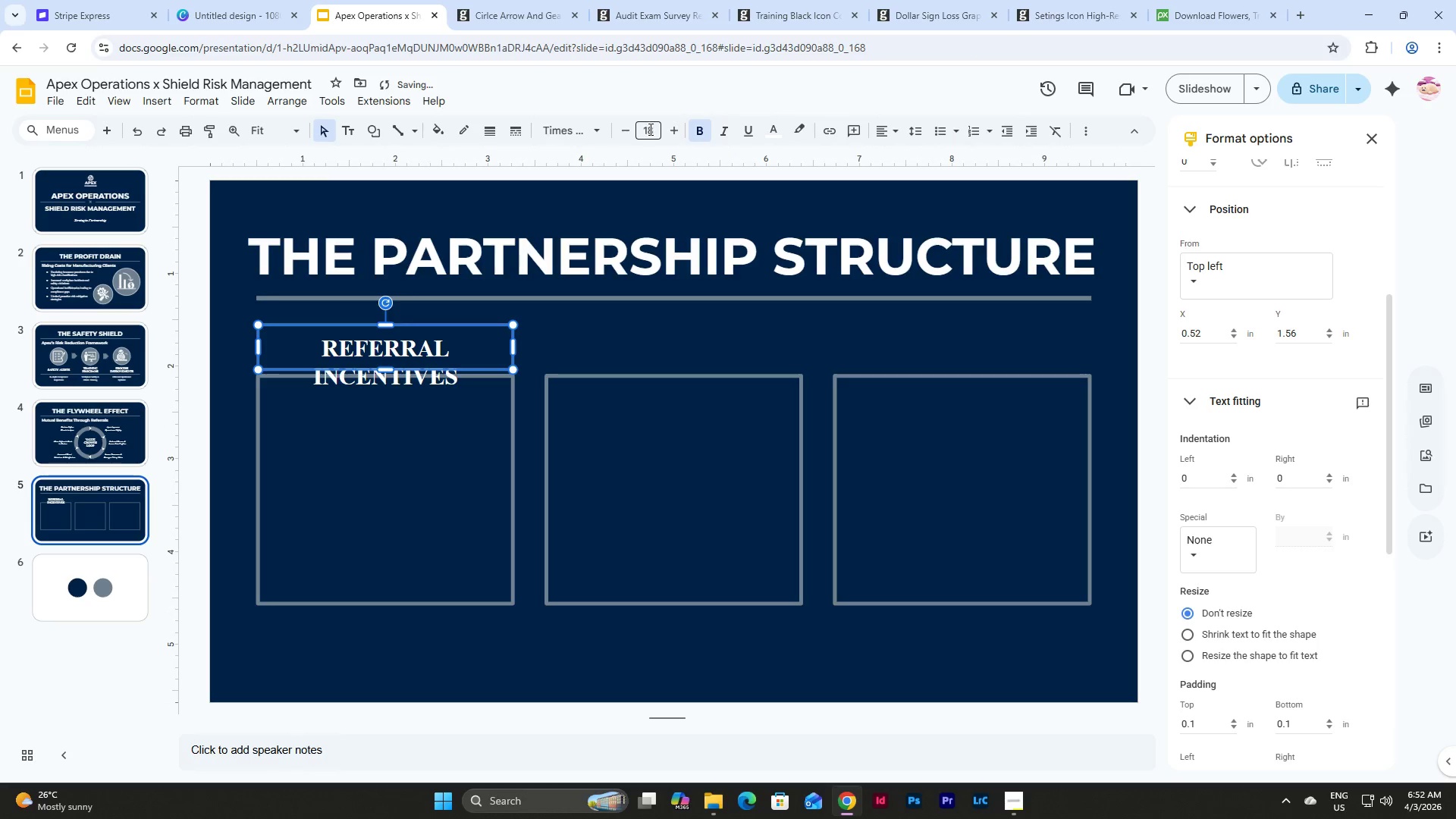 
left_click([626, 130])
 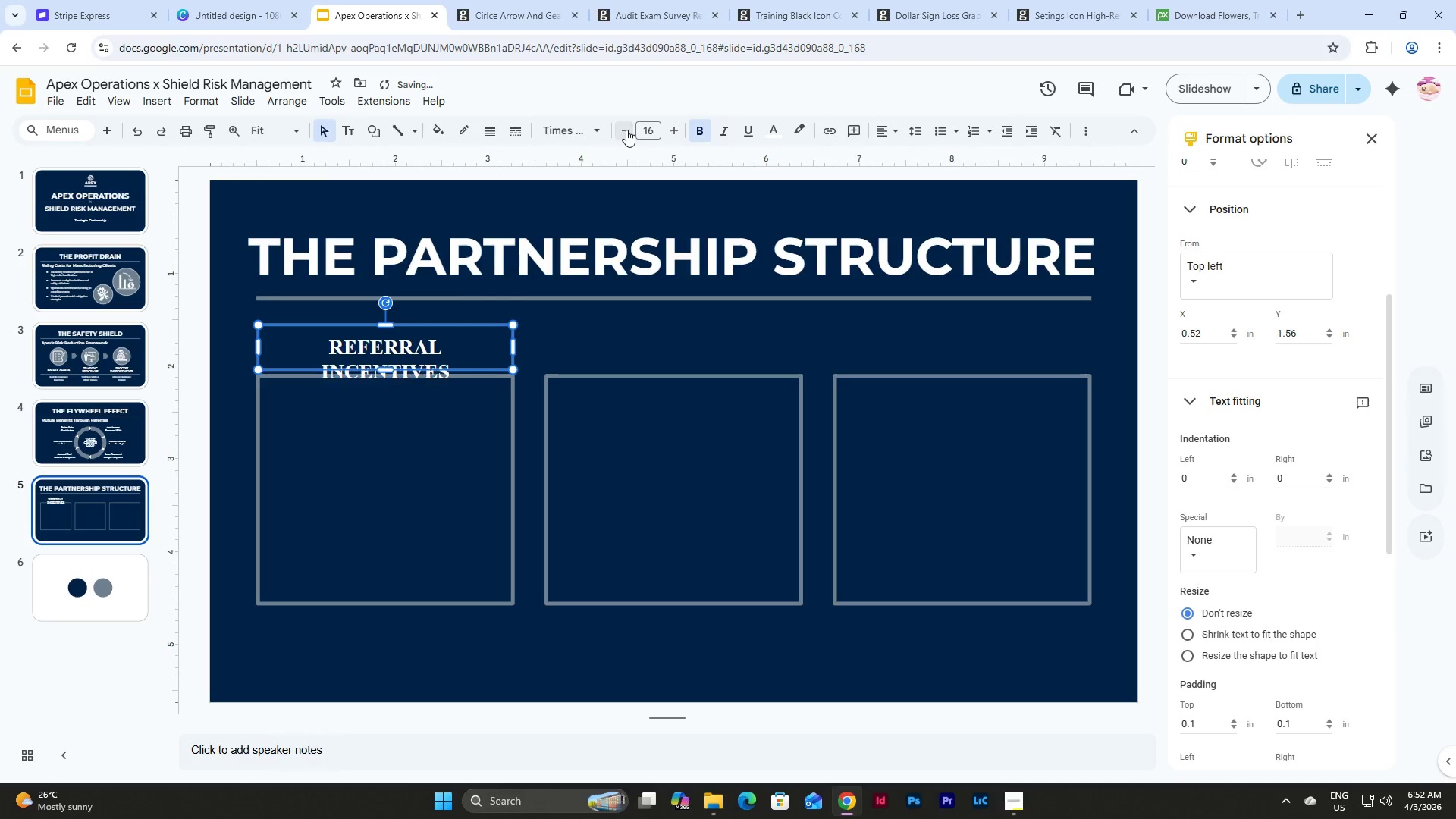 
double_click([626, 130])
 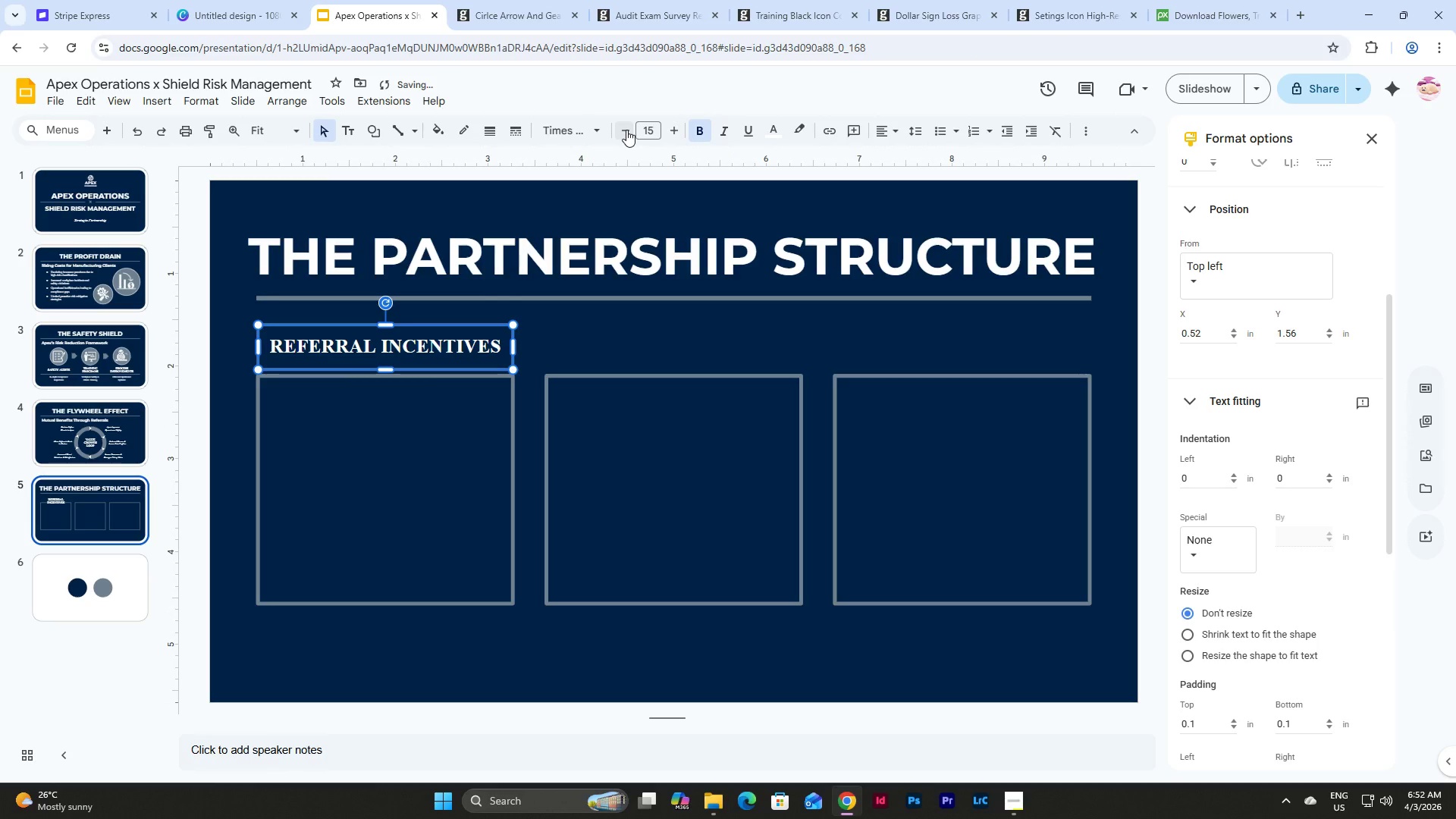 
left_click([626, 130])
 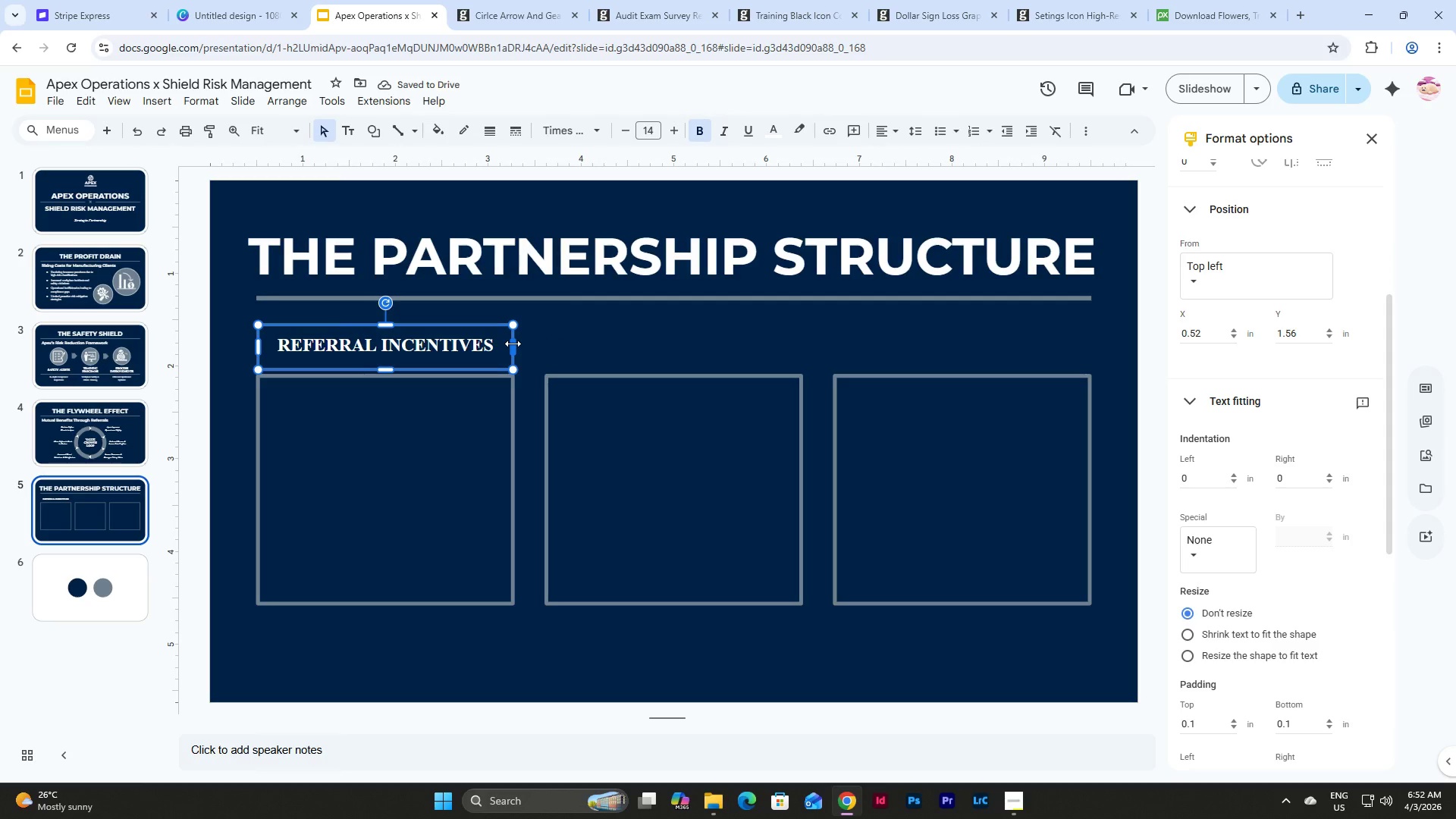 
left_click([513, 344])
 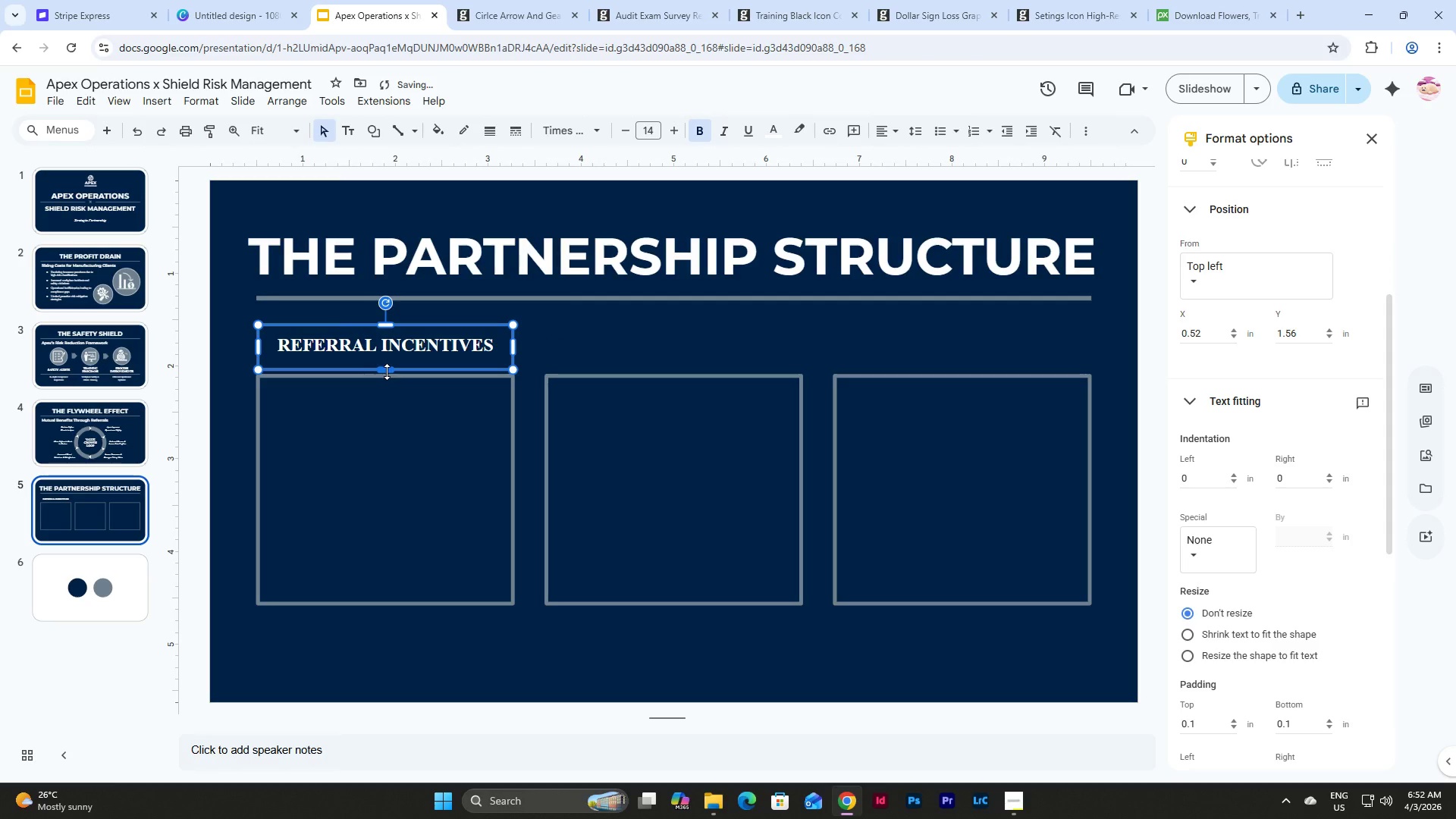 
left_click_drag(start_coordinate=[387, 372], to_coordinate=[387, 359])
 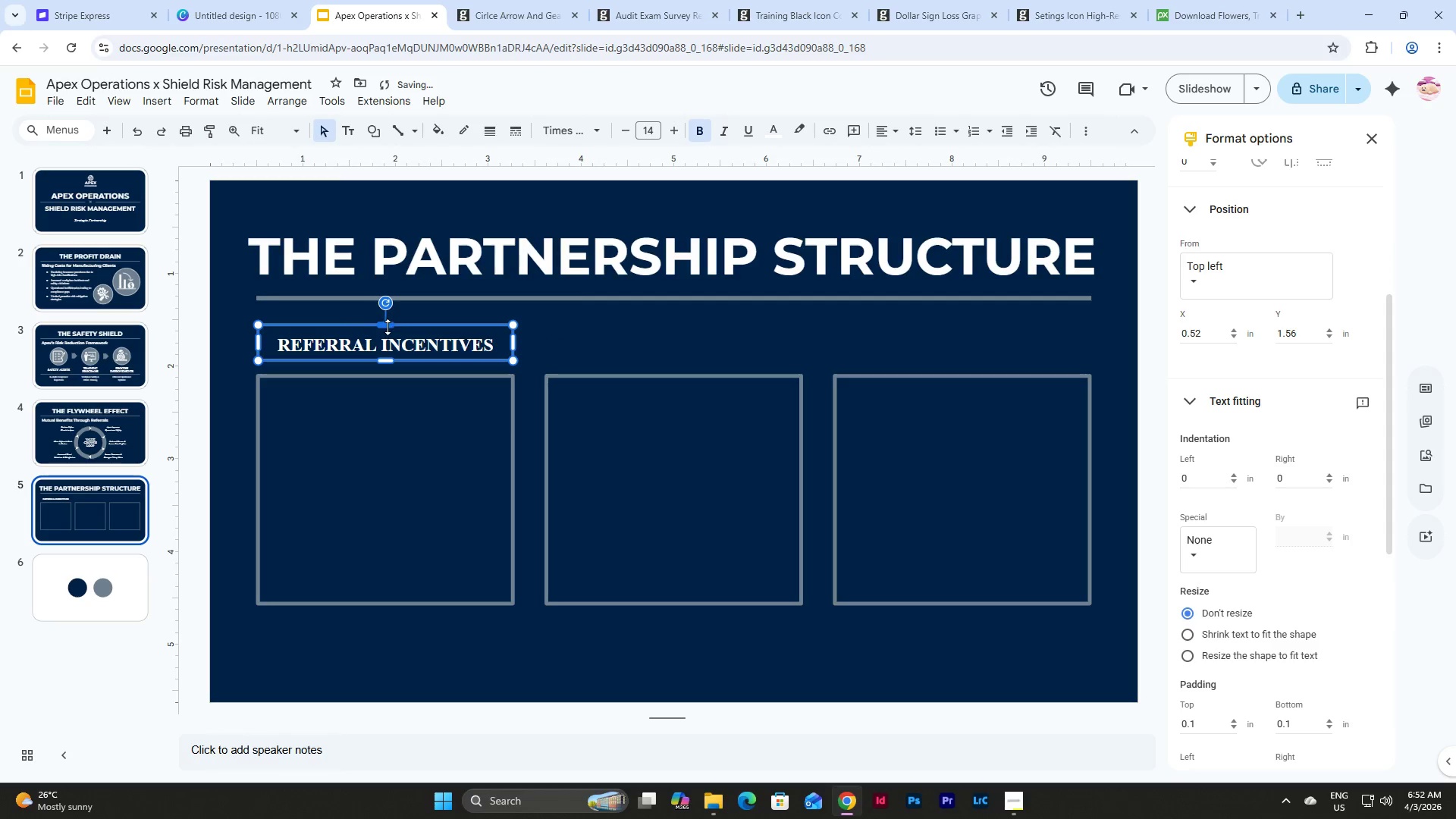 
left_click_drag(start_coordinate=[386, 326], to_coordinate=[387, 330])
 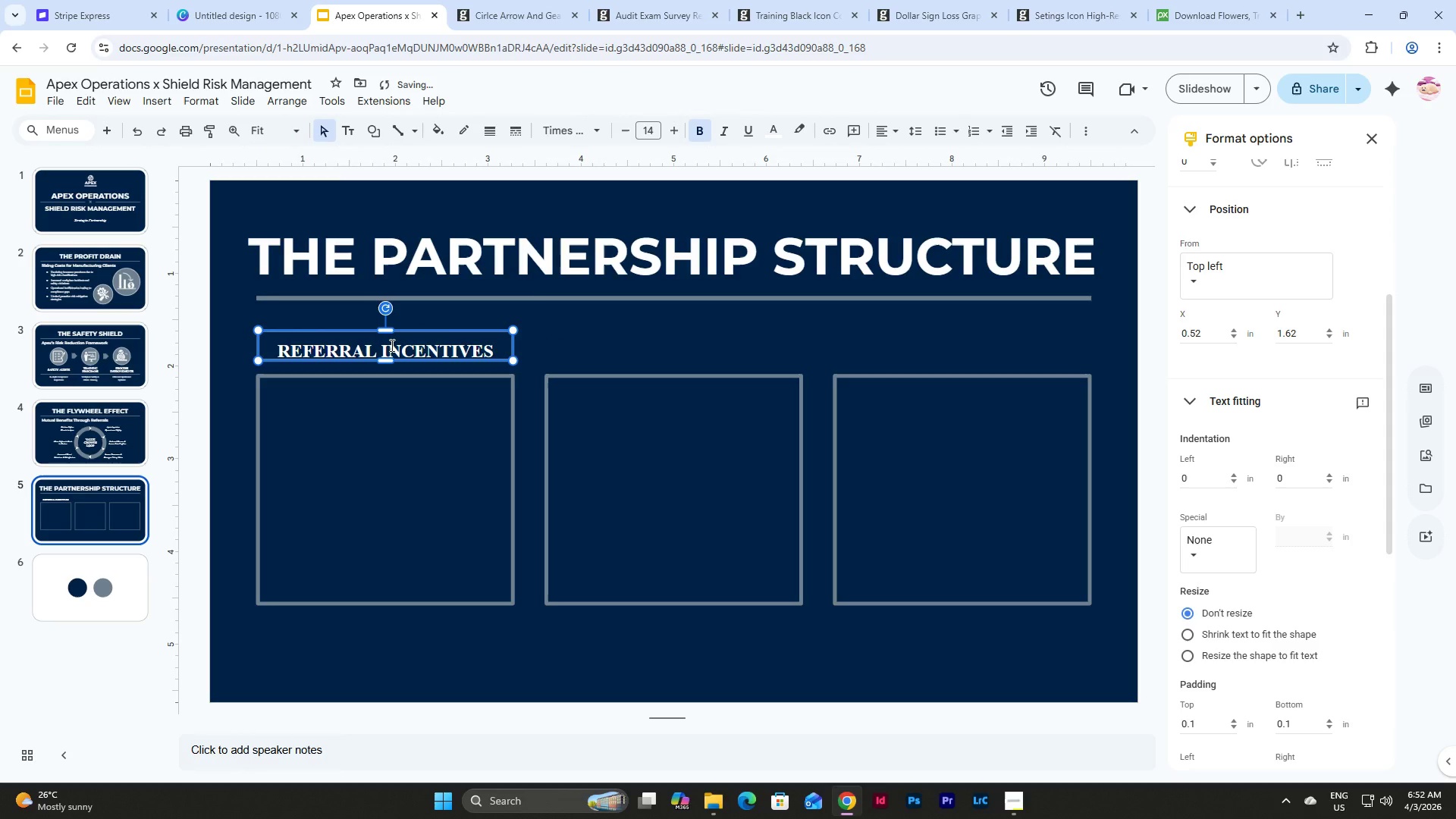 
key(Control+Z)
 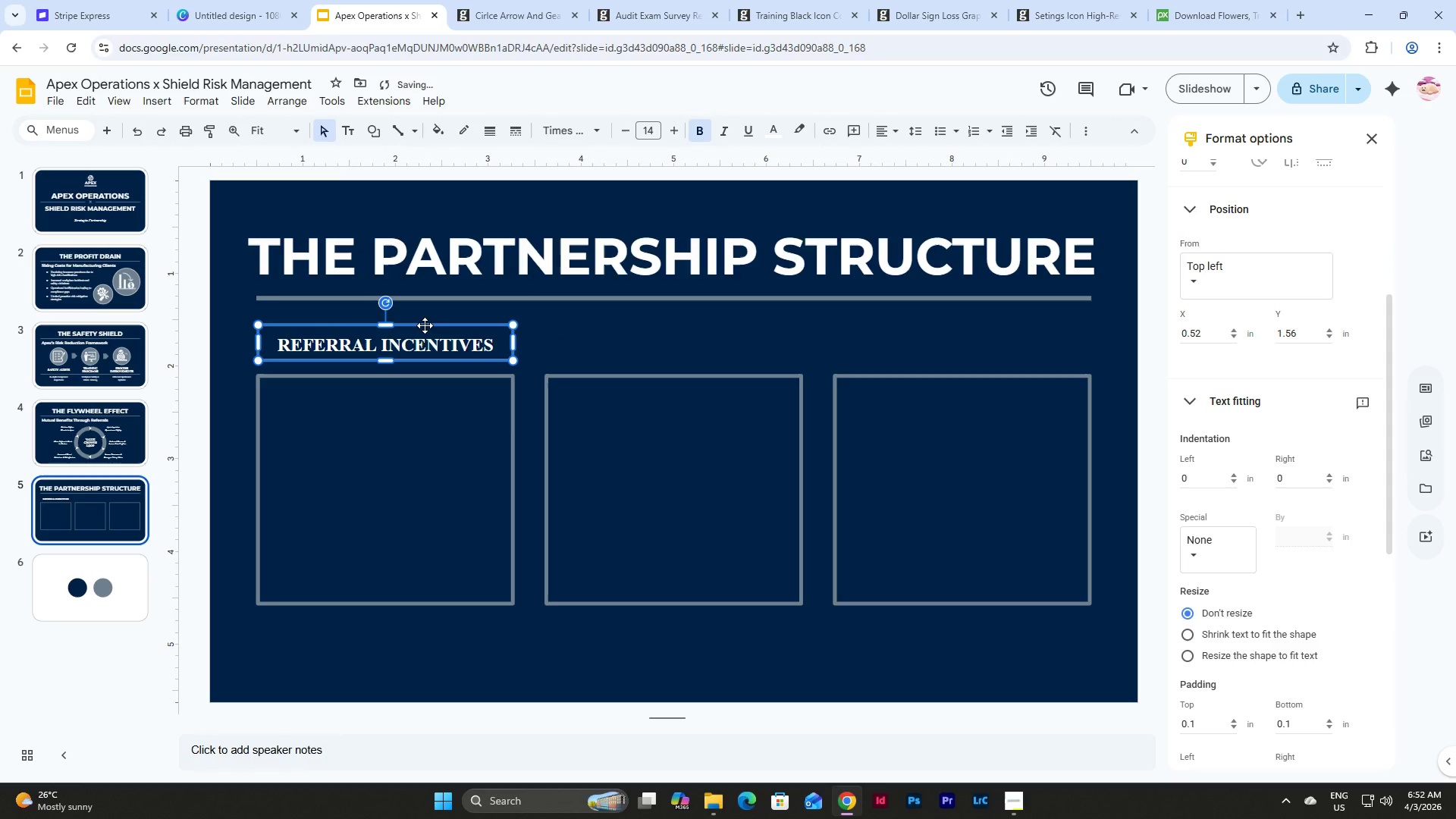 
left_click_drag(start_coordinate=[425, 325], to_coordinate=[425, 334])
 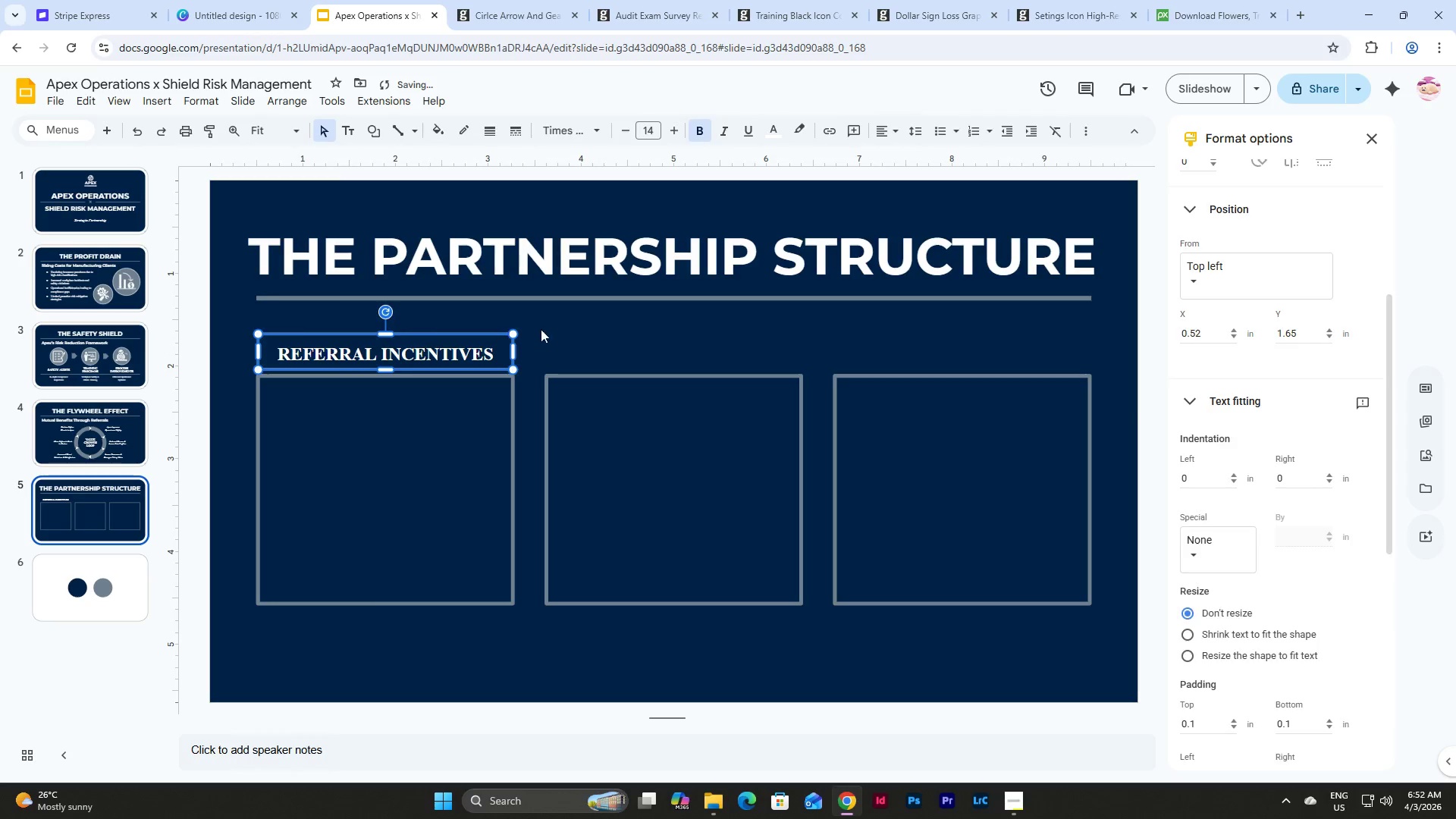 
left_click([541, 329])
 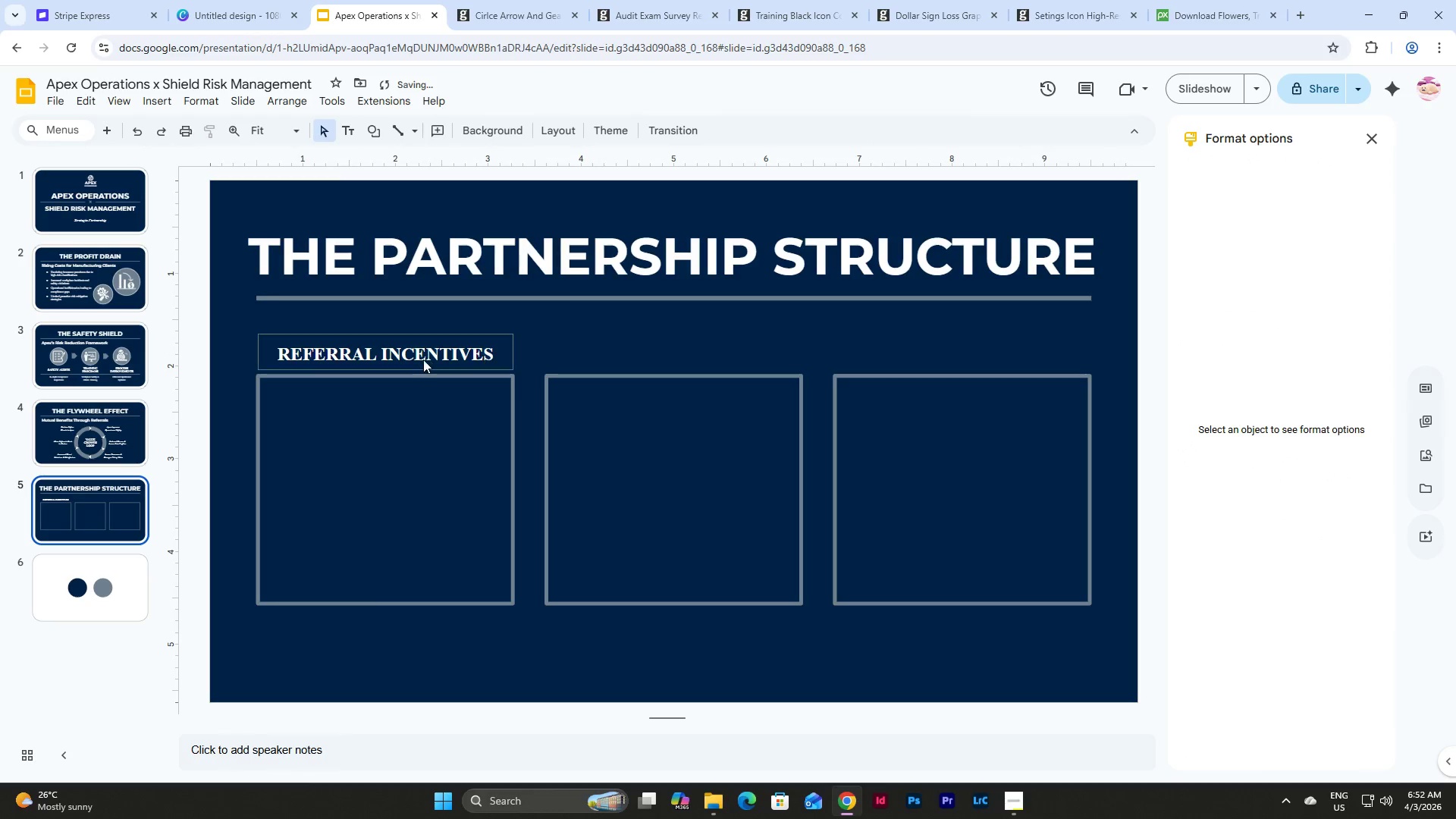 
left_click([423, 359])
 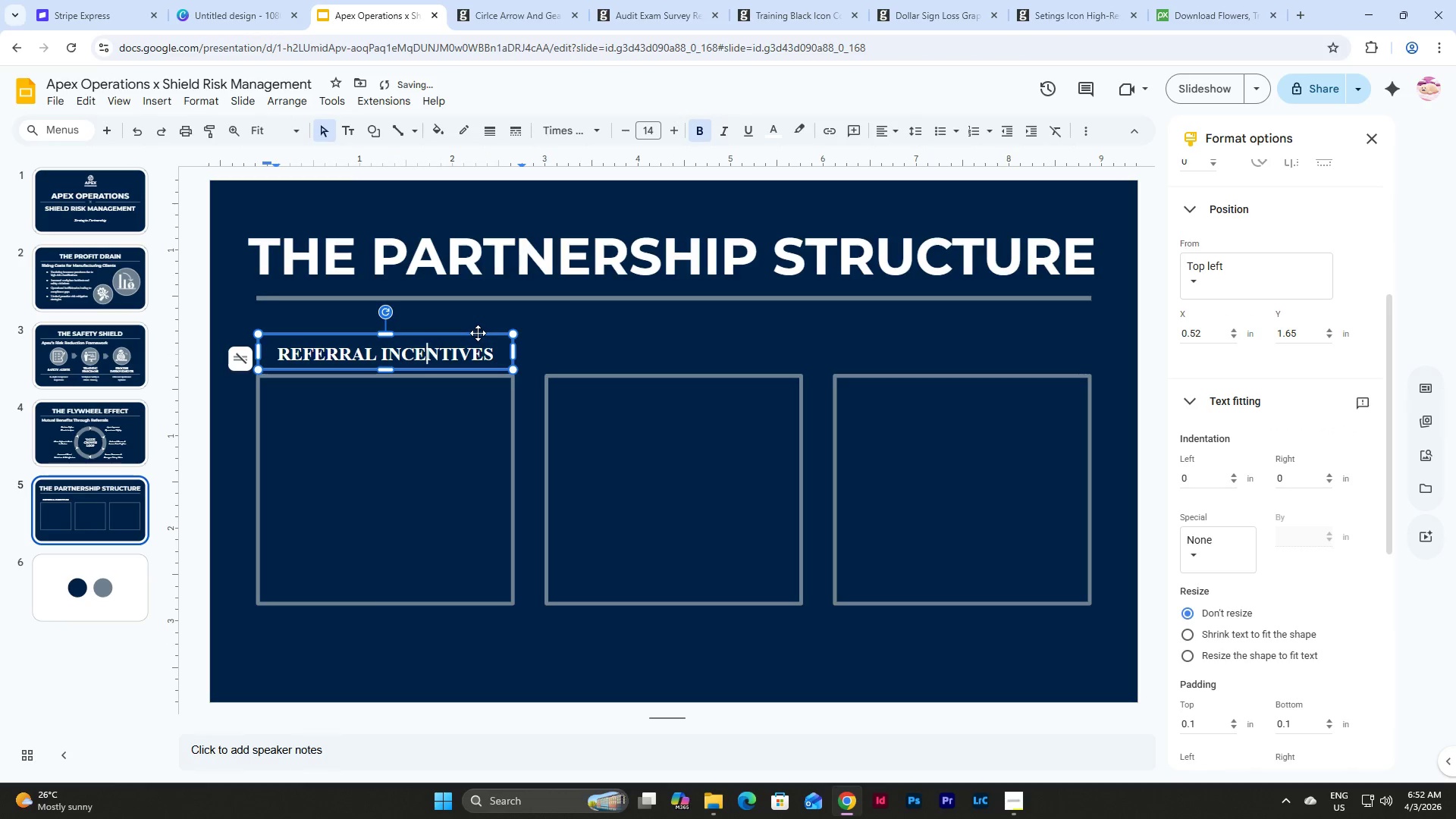 
left_click([478, 333])
 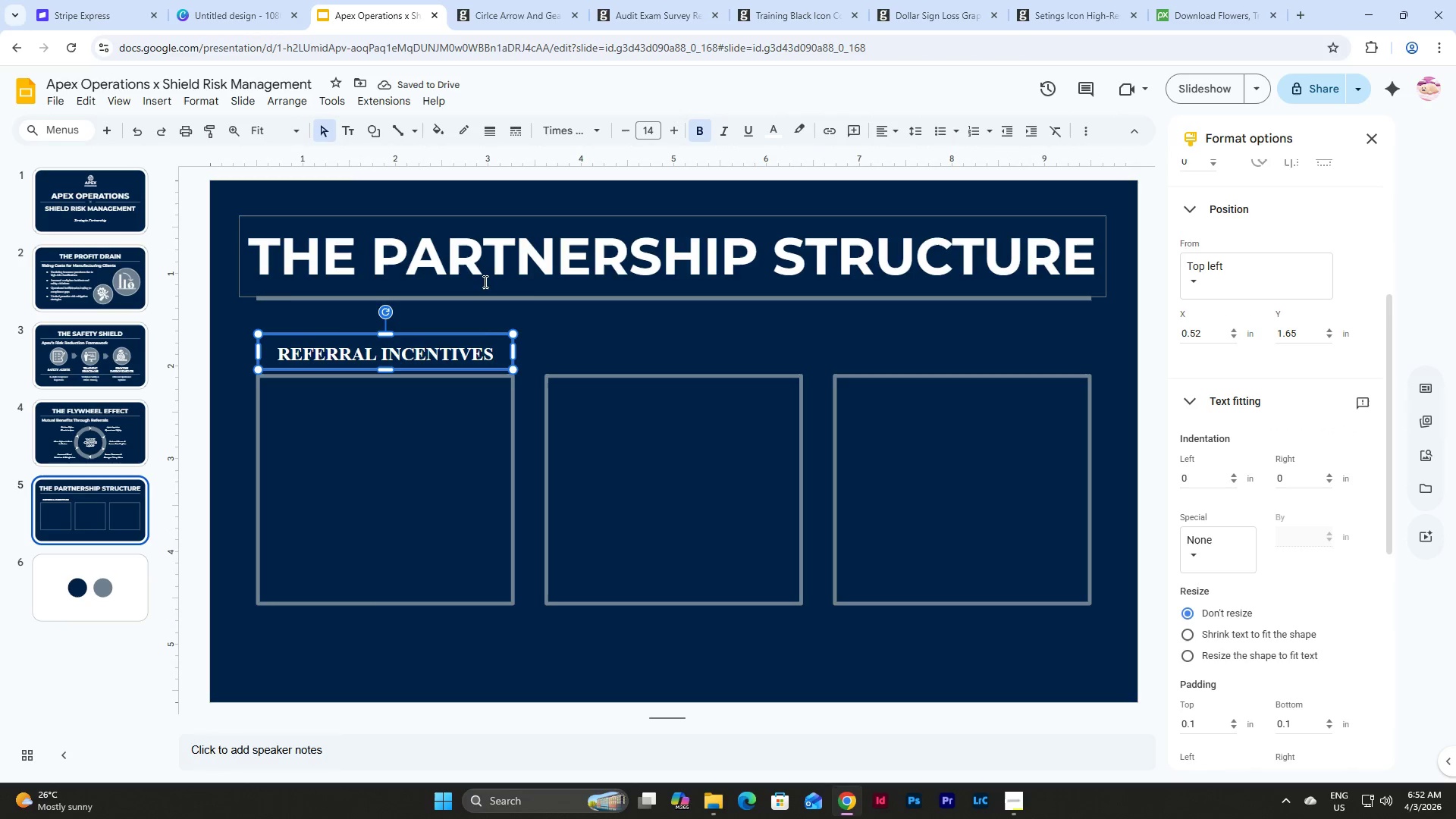 
left_click([600, 335])
 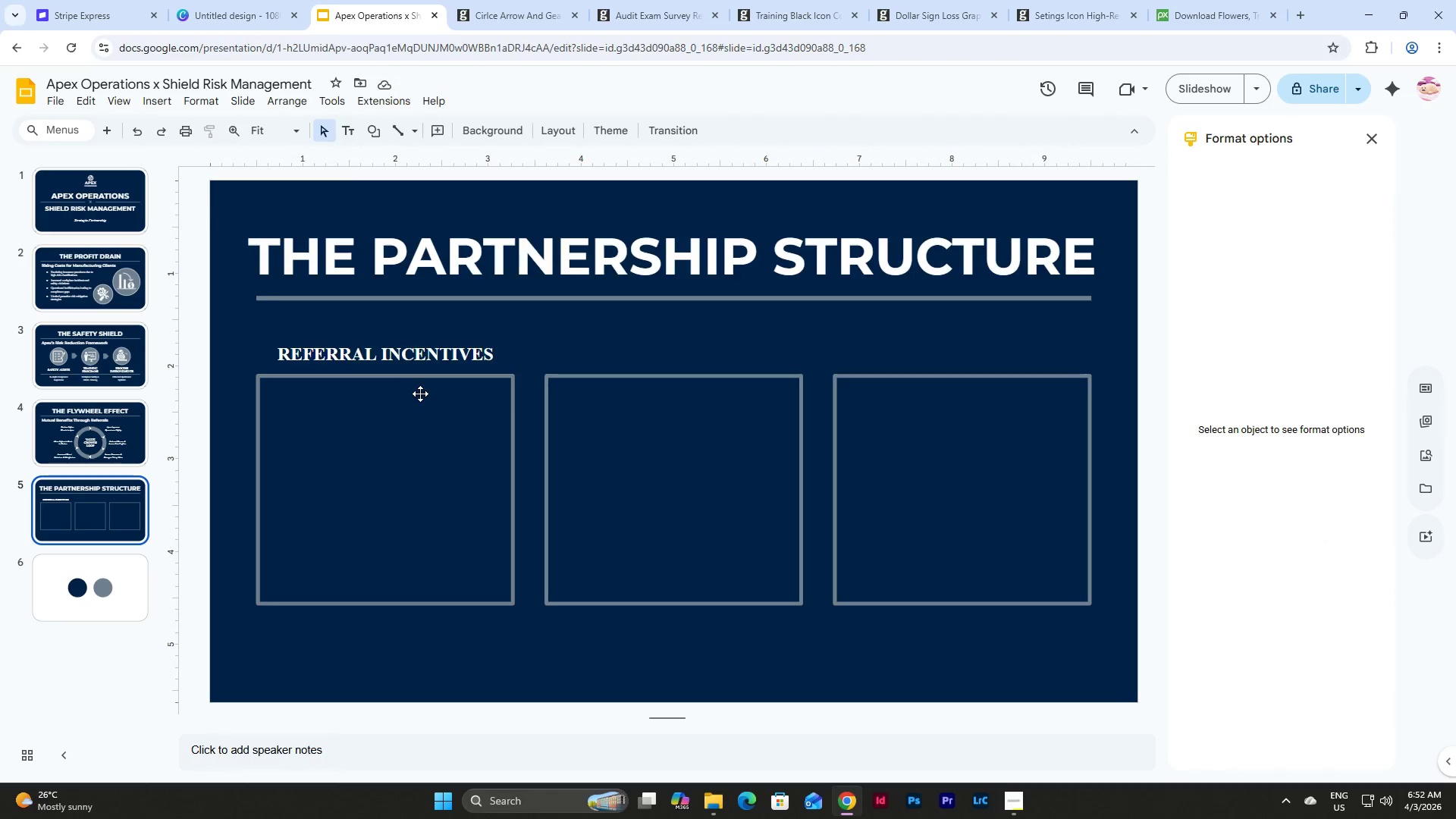 
left_click([426, 383])
 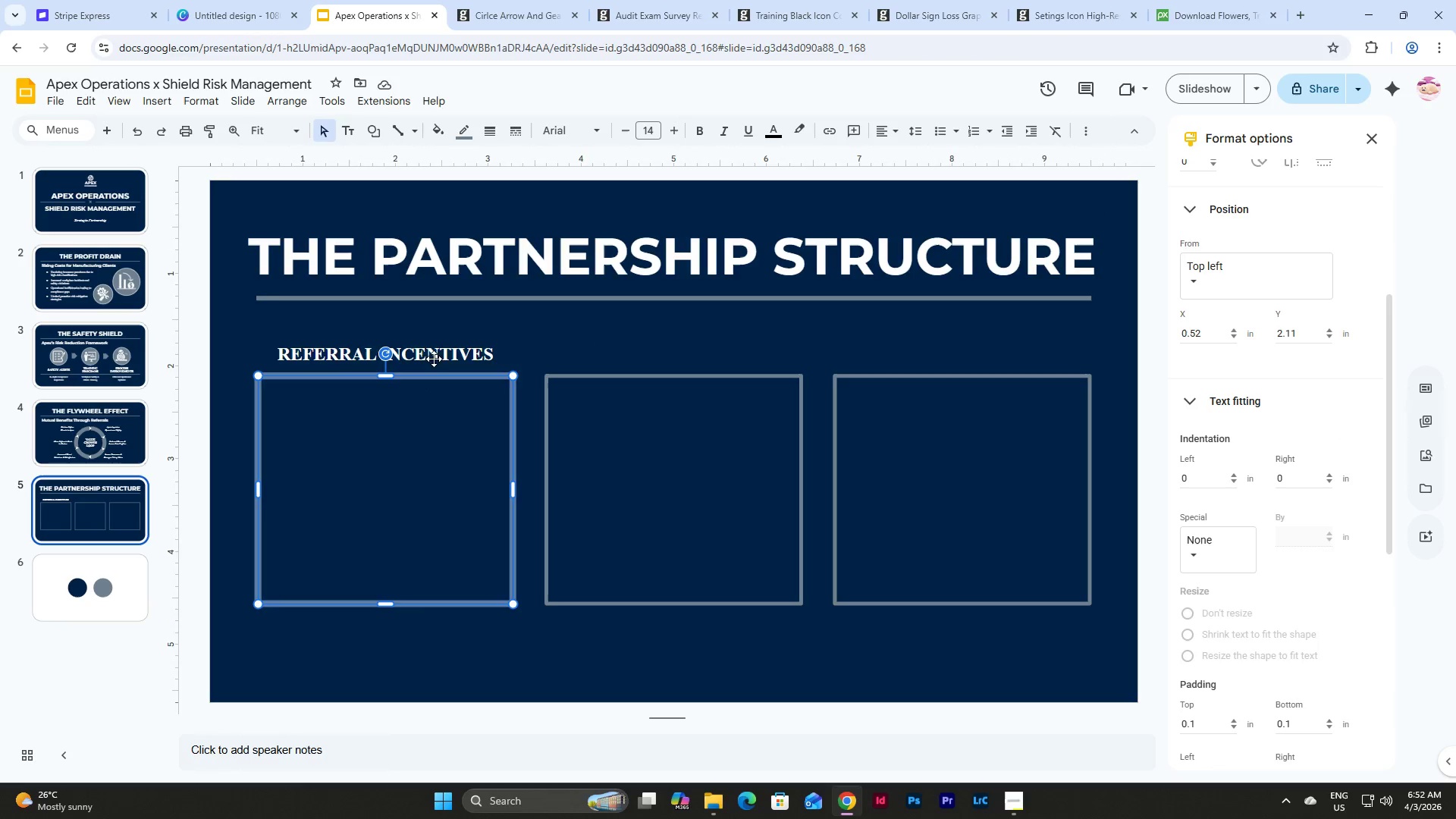 
left_click([434, 359])
 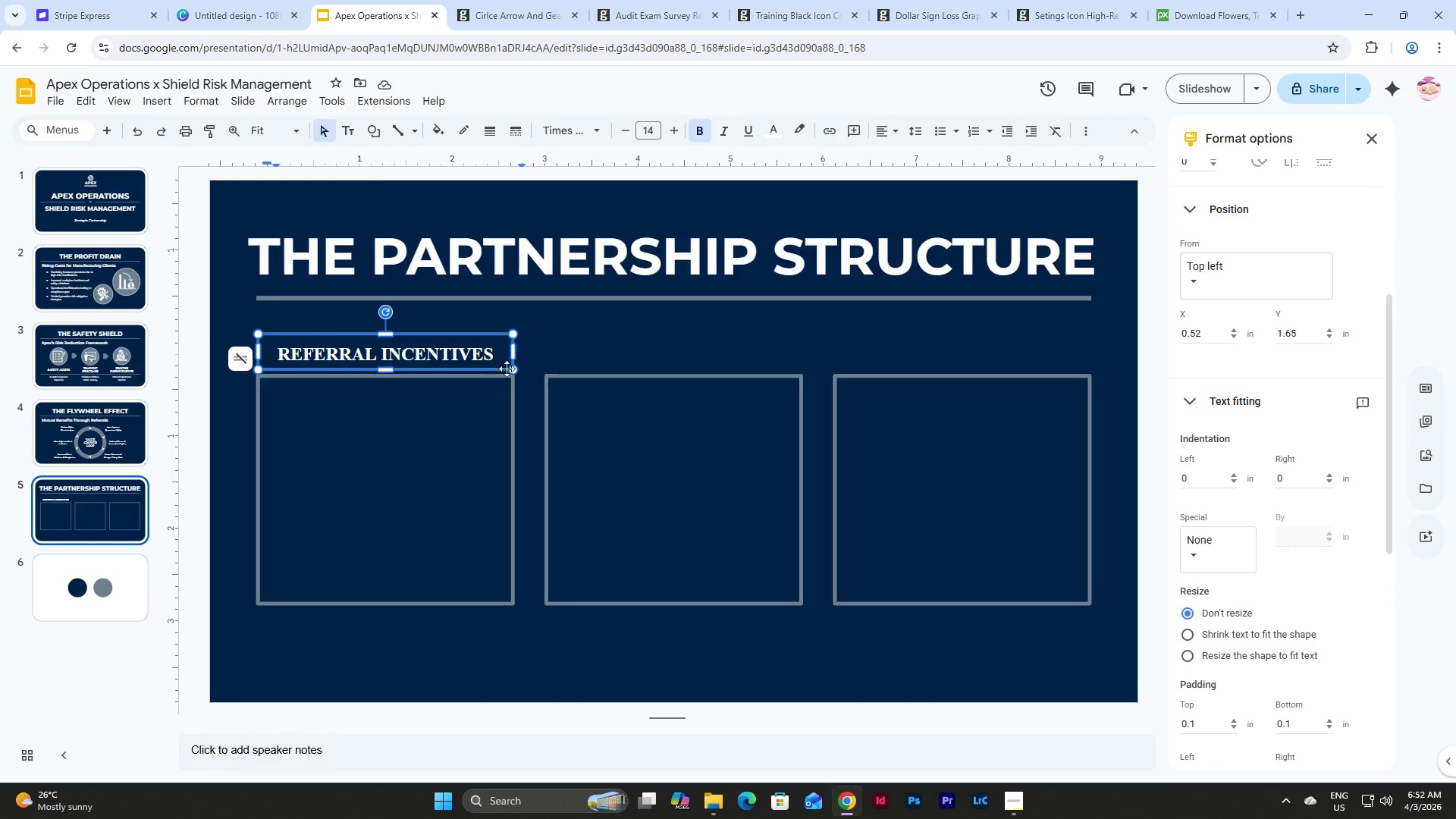 
left_click([609, 315])
 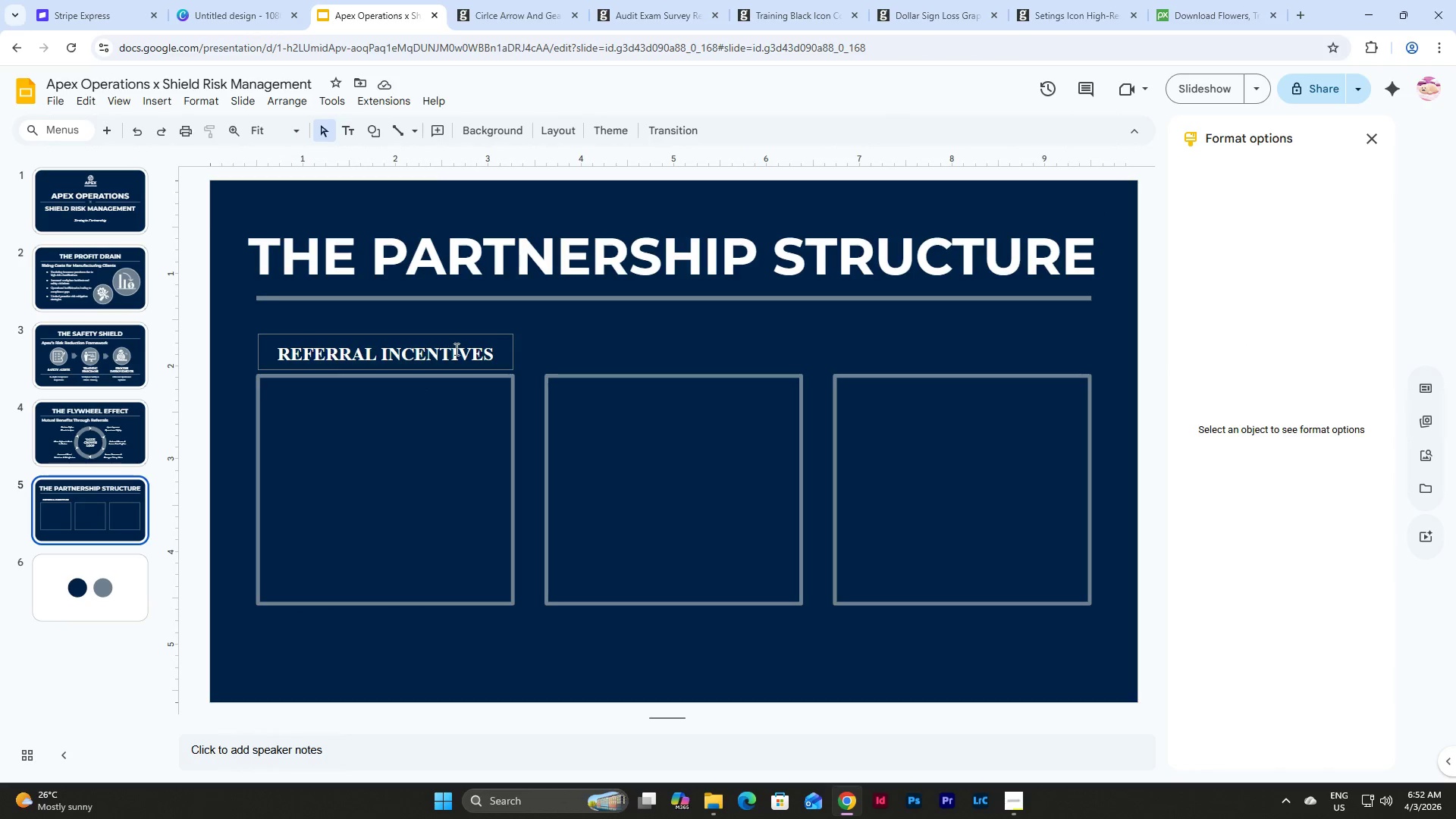 
key(Control+Z)
 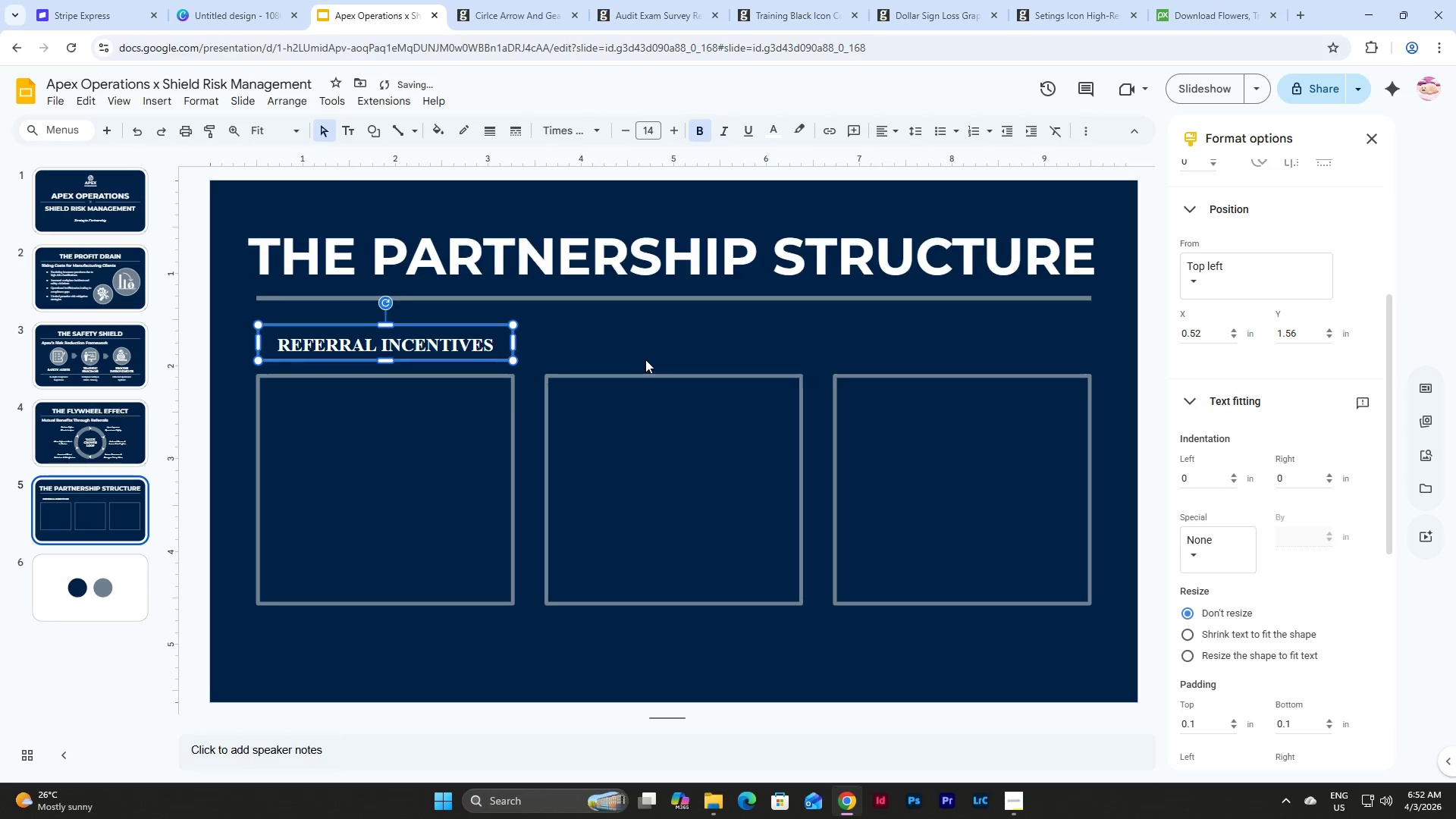 
key(Control+Z)
 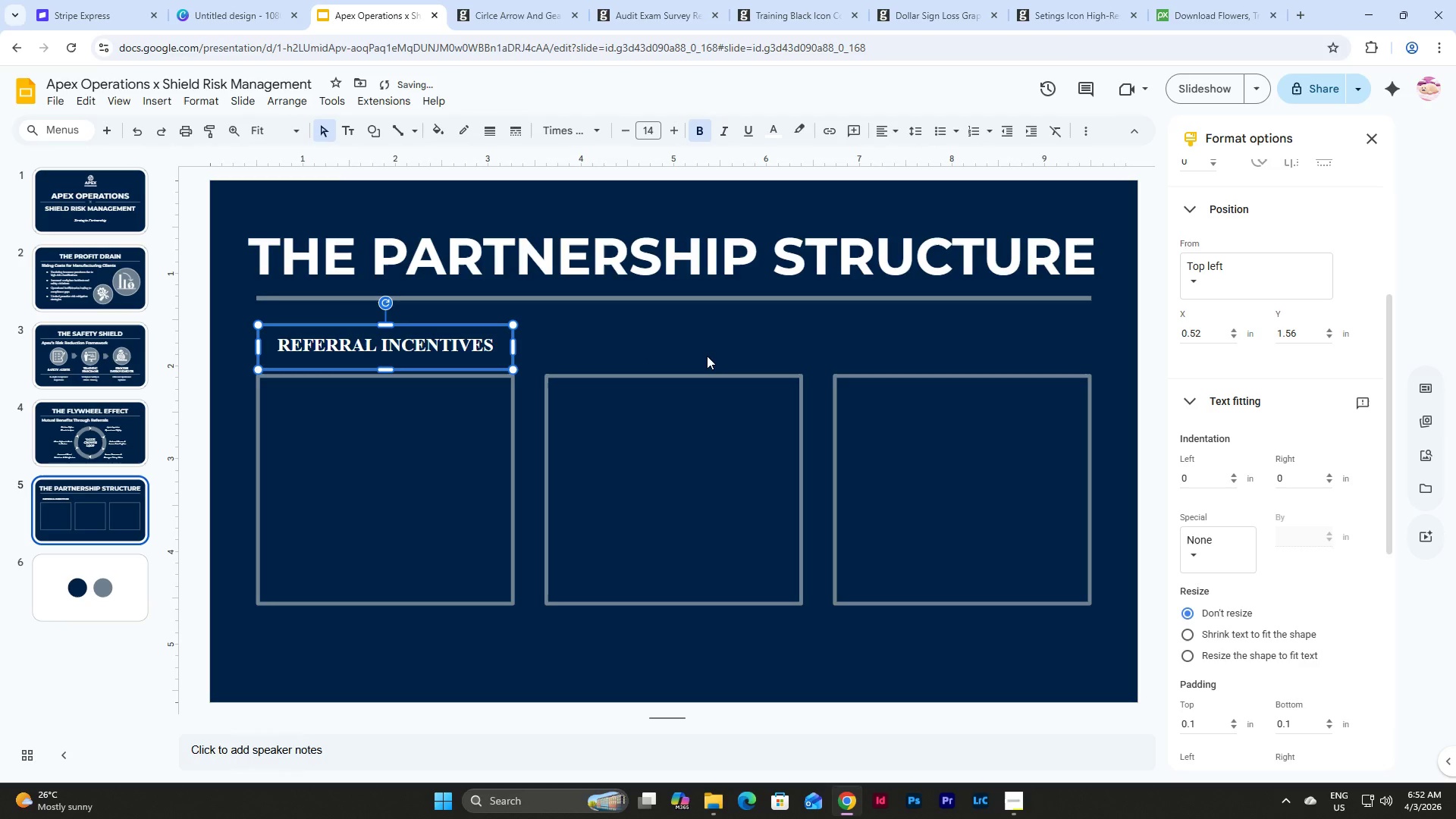 
key(Control+Z)
 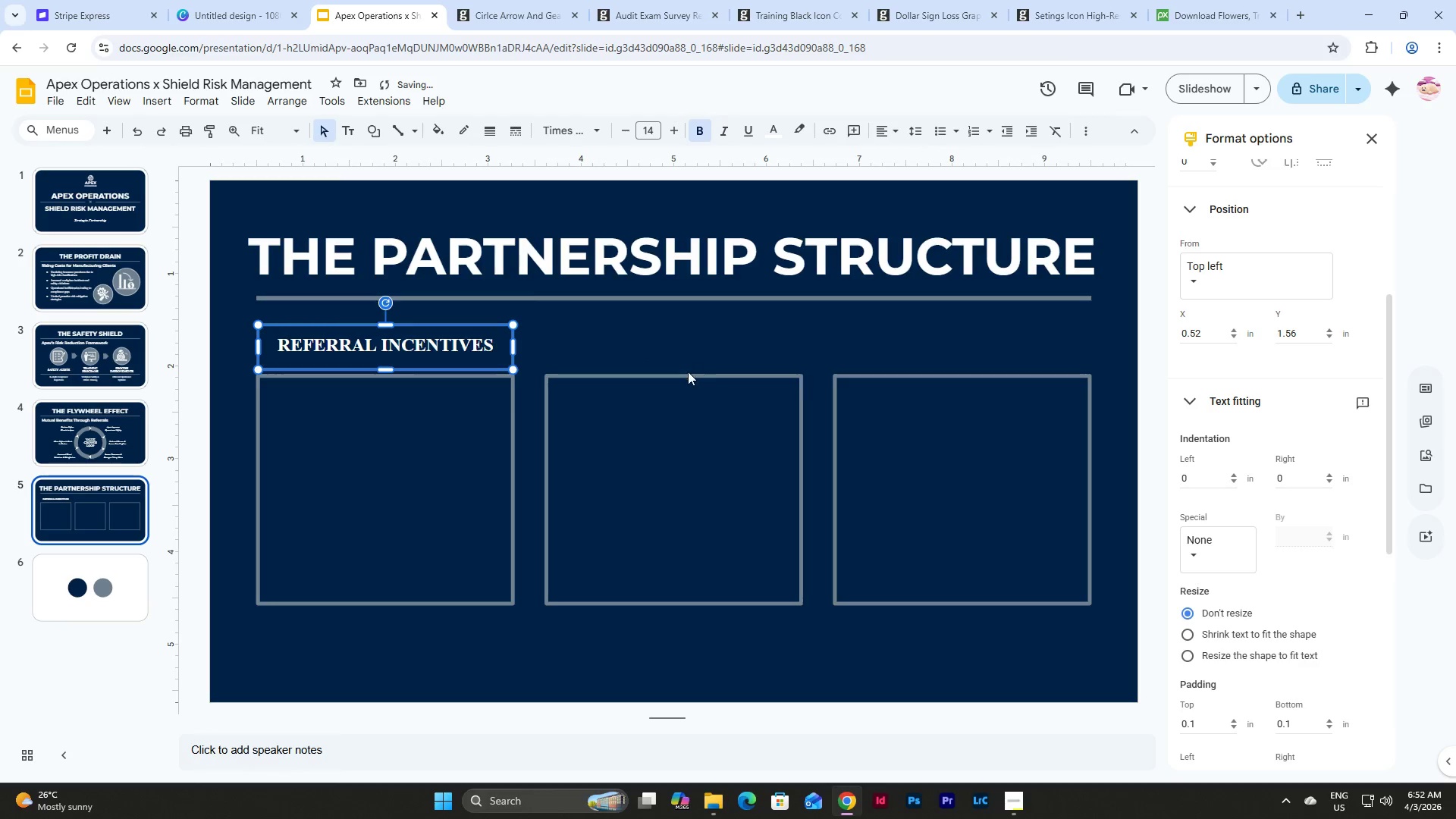 
key(Control+Z)
 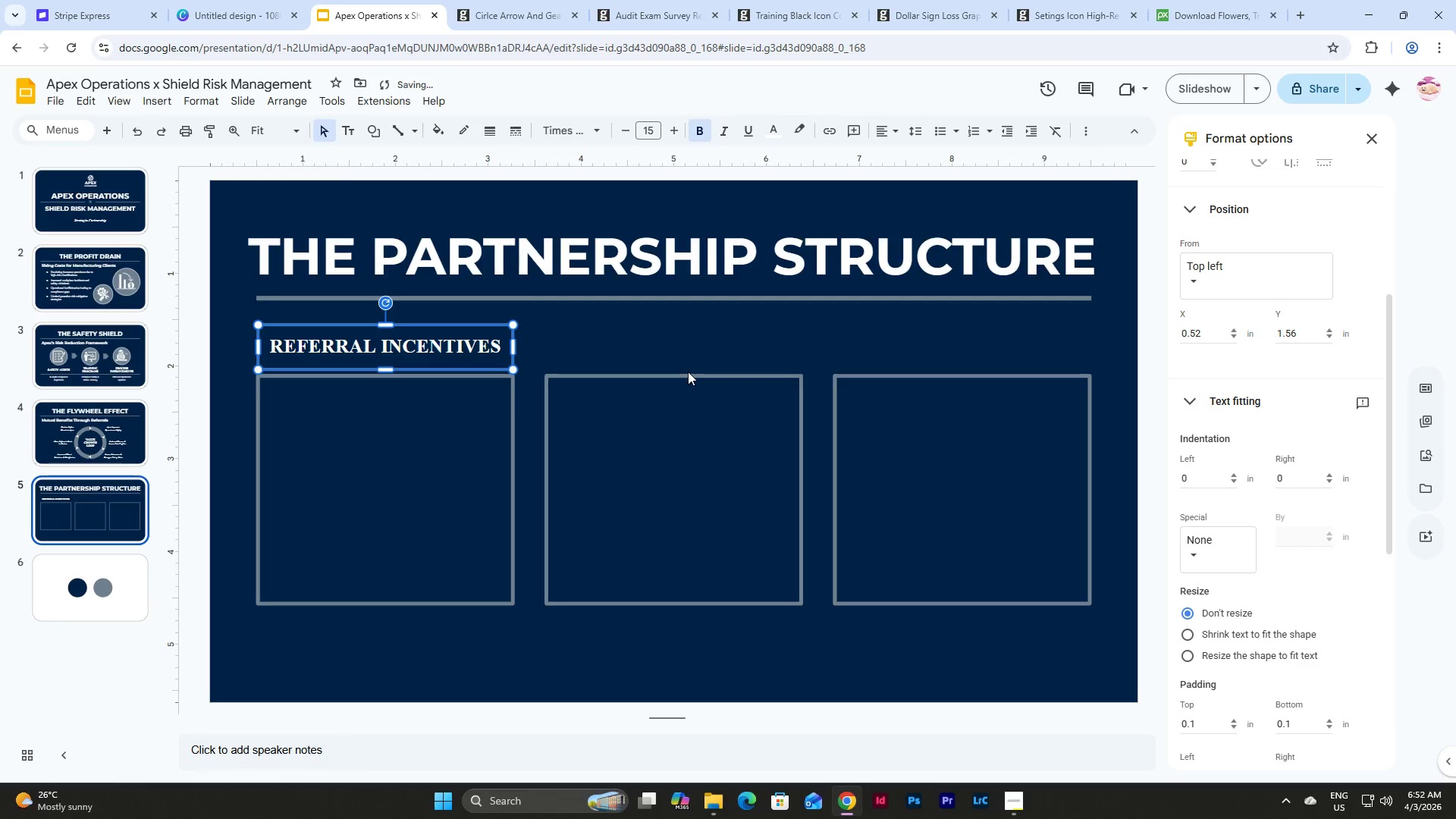 
key(Control+Z)
 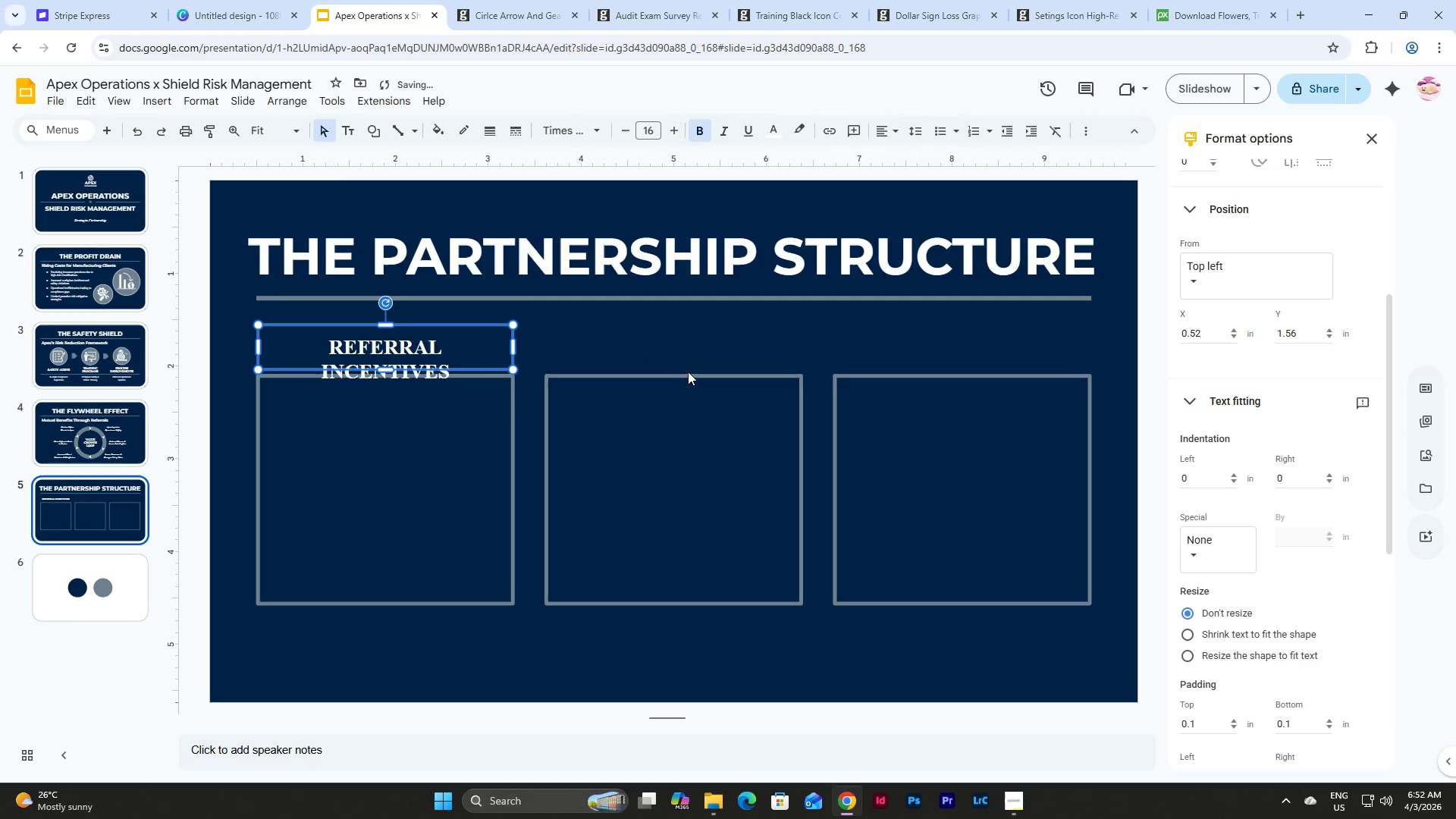 
key(Control+Z)
 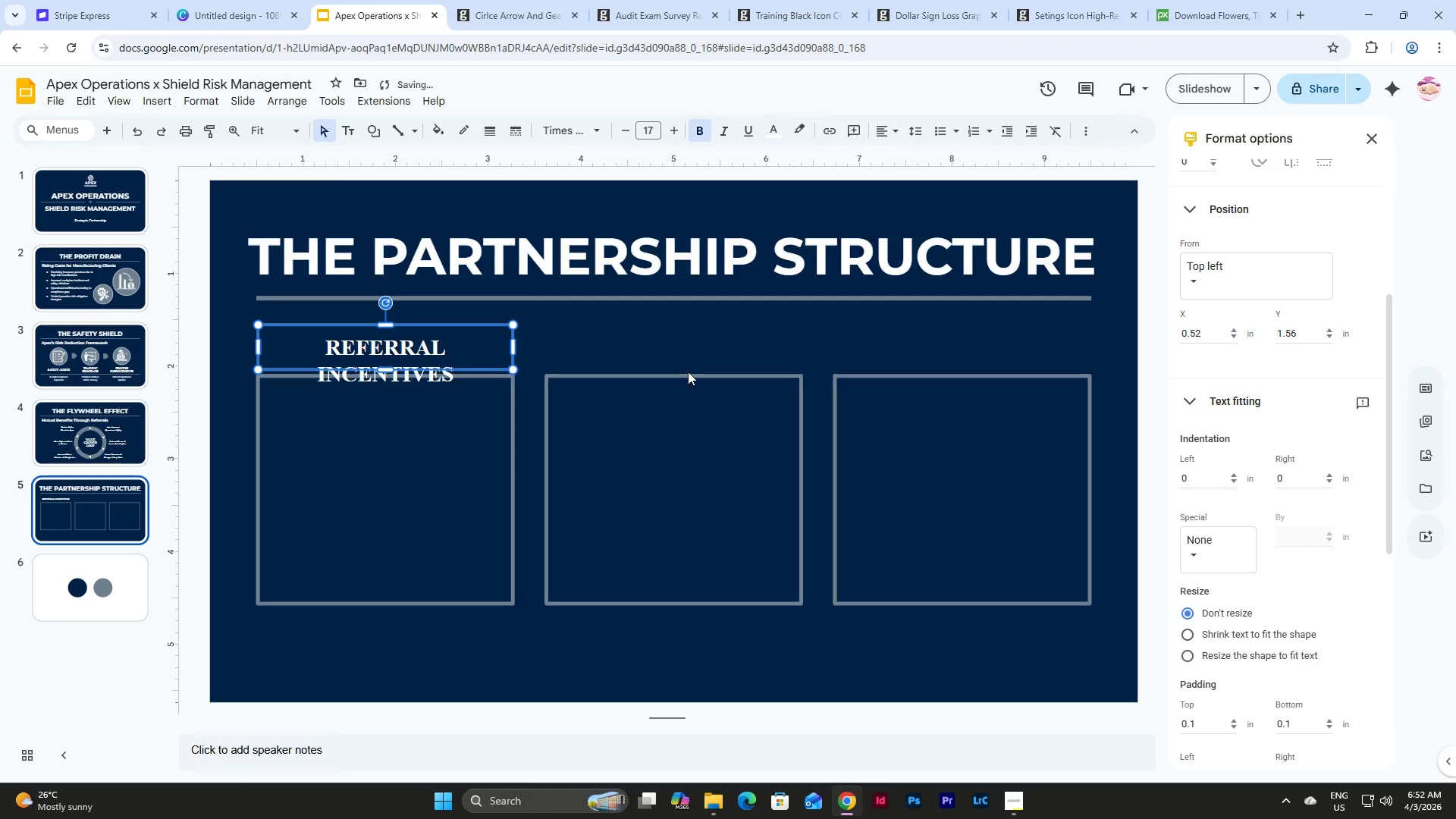 
key(Control+Z)
 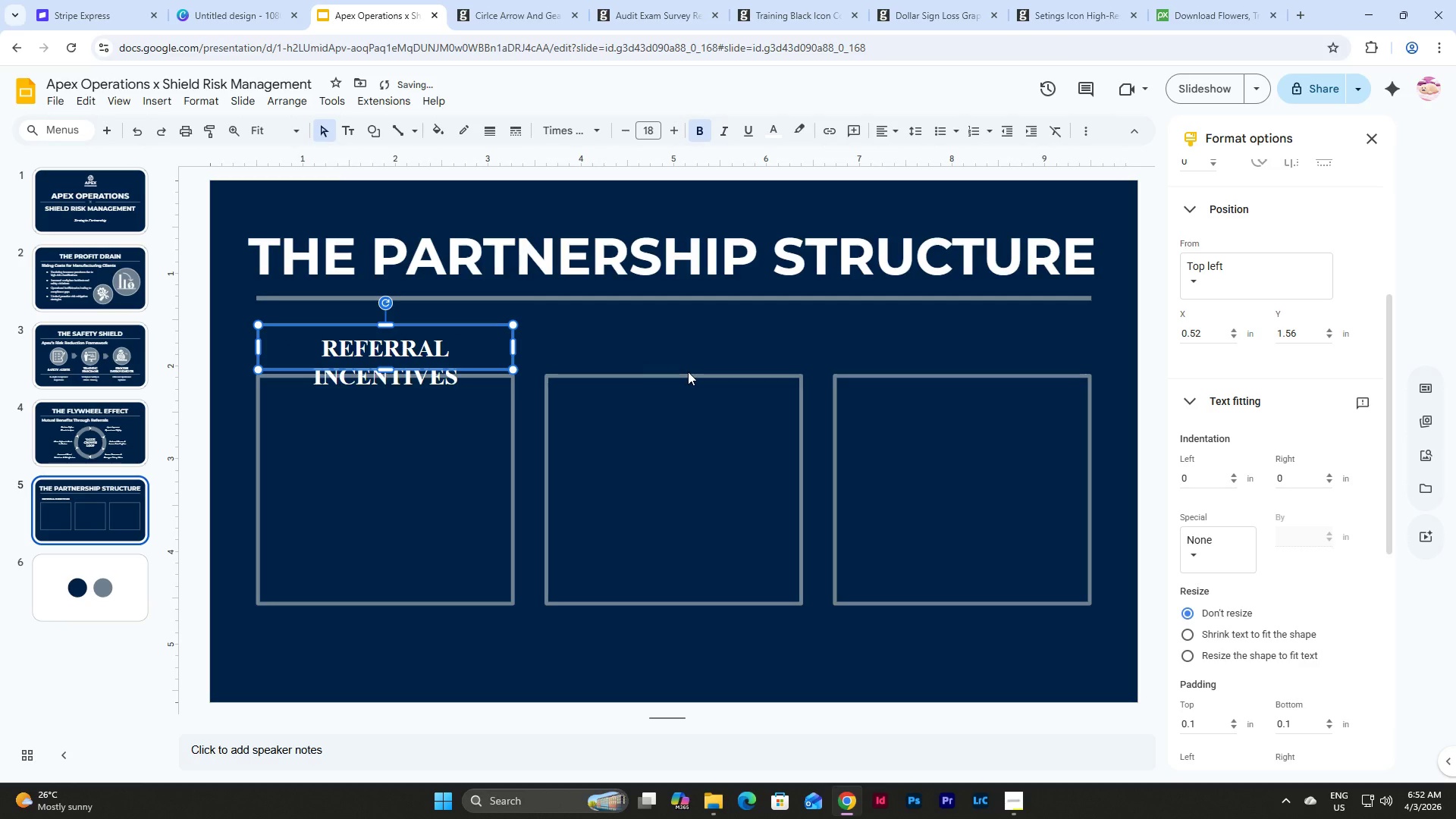 
key(Control+Z)
 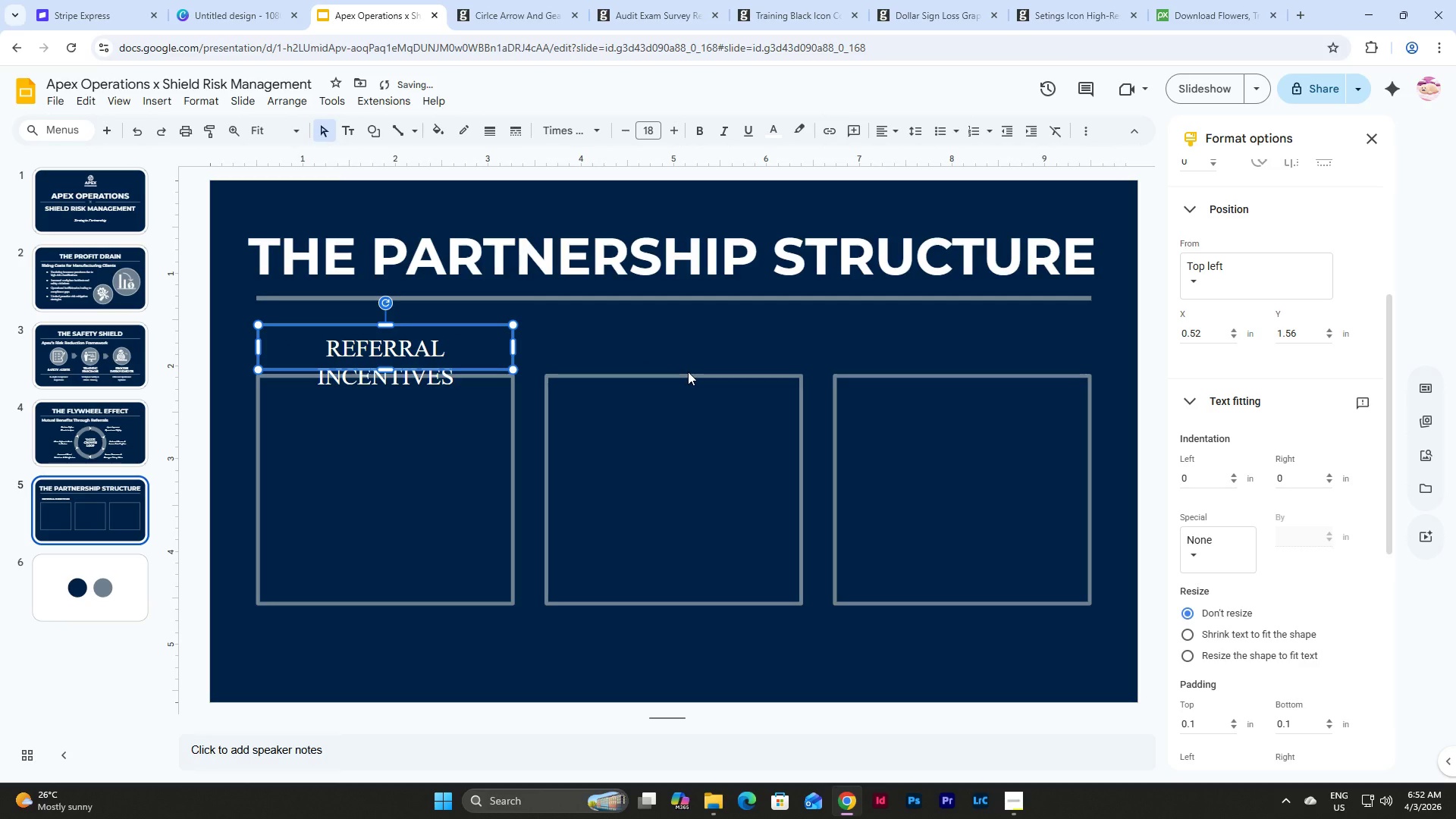 
key(Control+Z)
 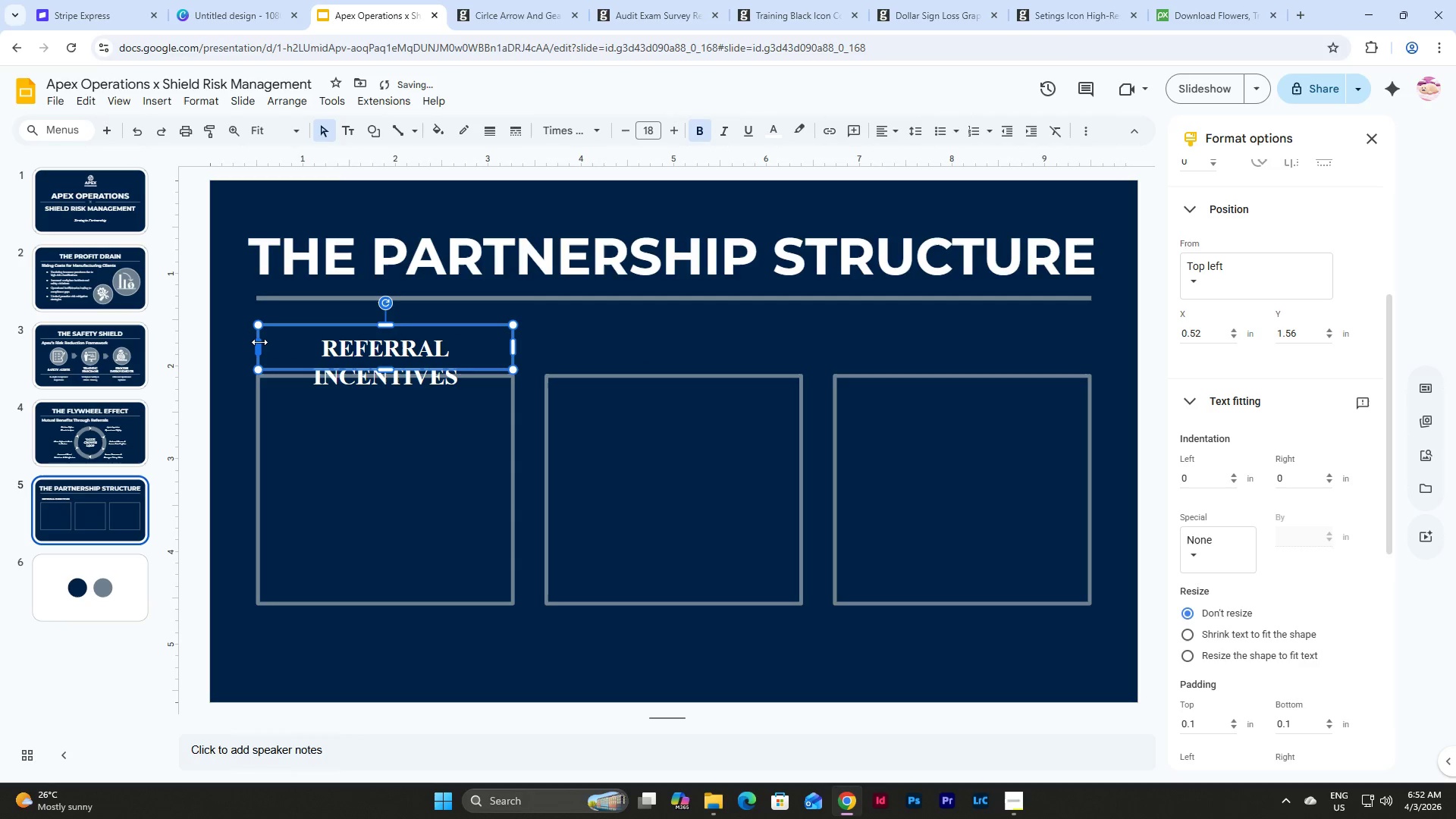 
left_click_drag(start_coordinate=[259, 342], to_coordinate=[240, 338])
 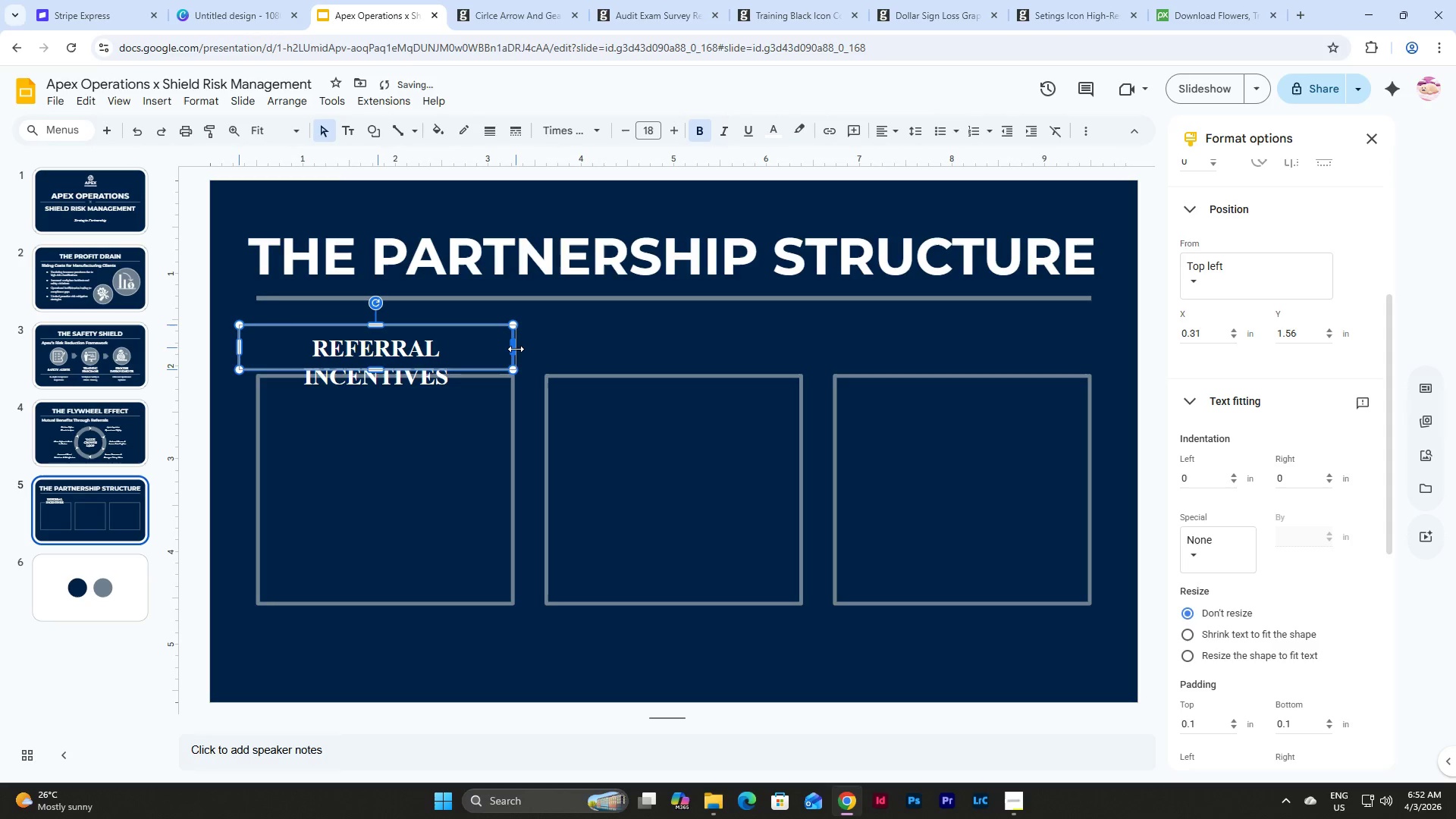 
left_click([516, 349])
 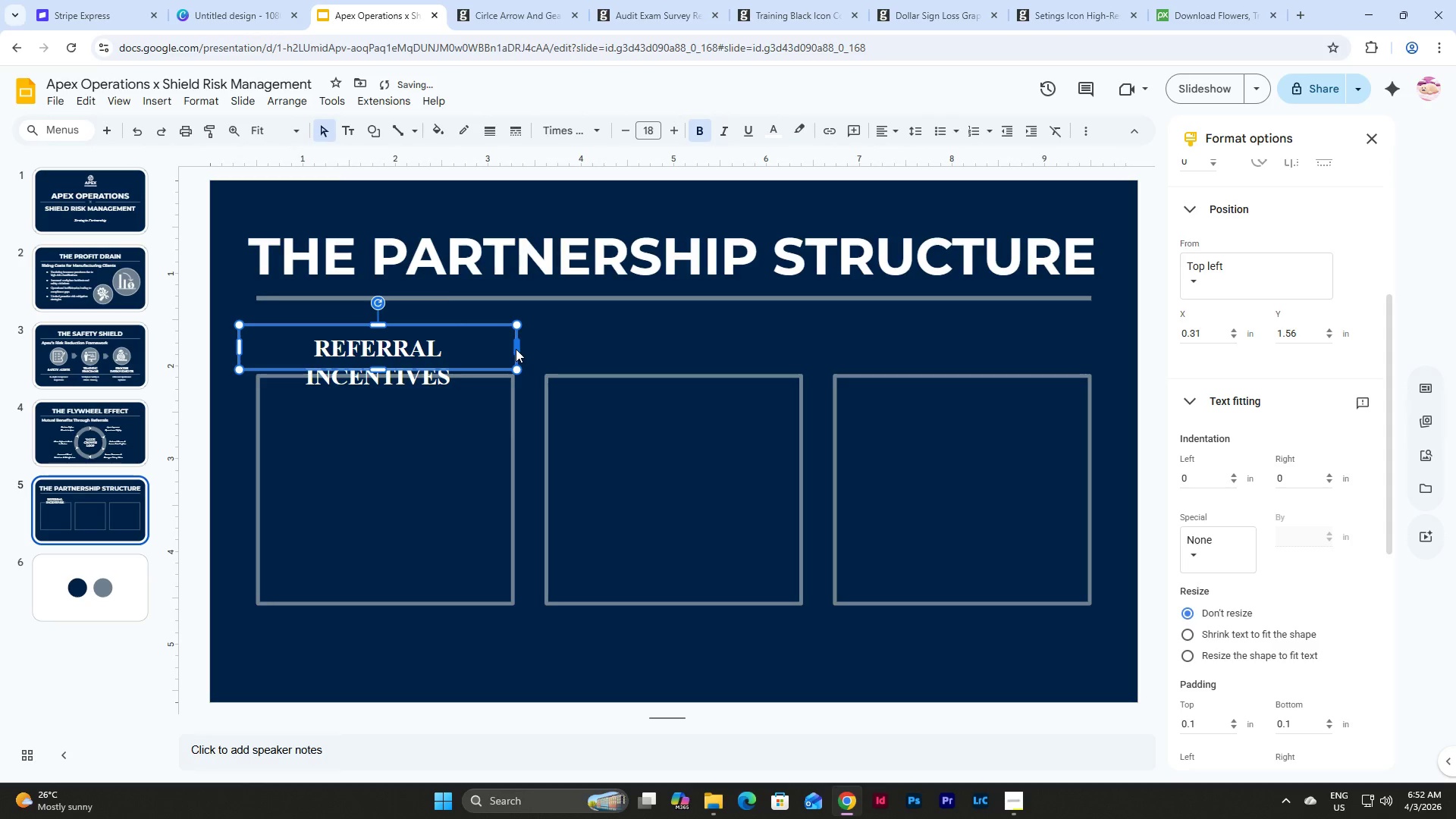 
key(Z)
 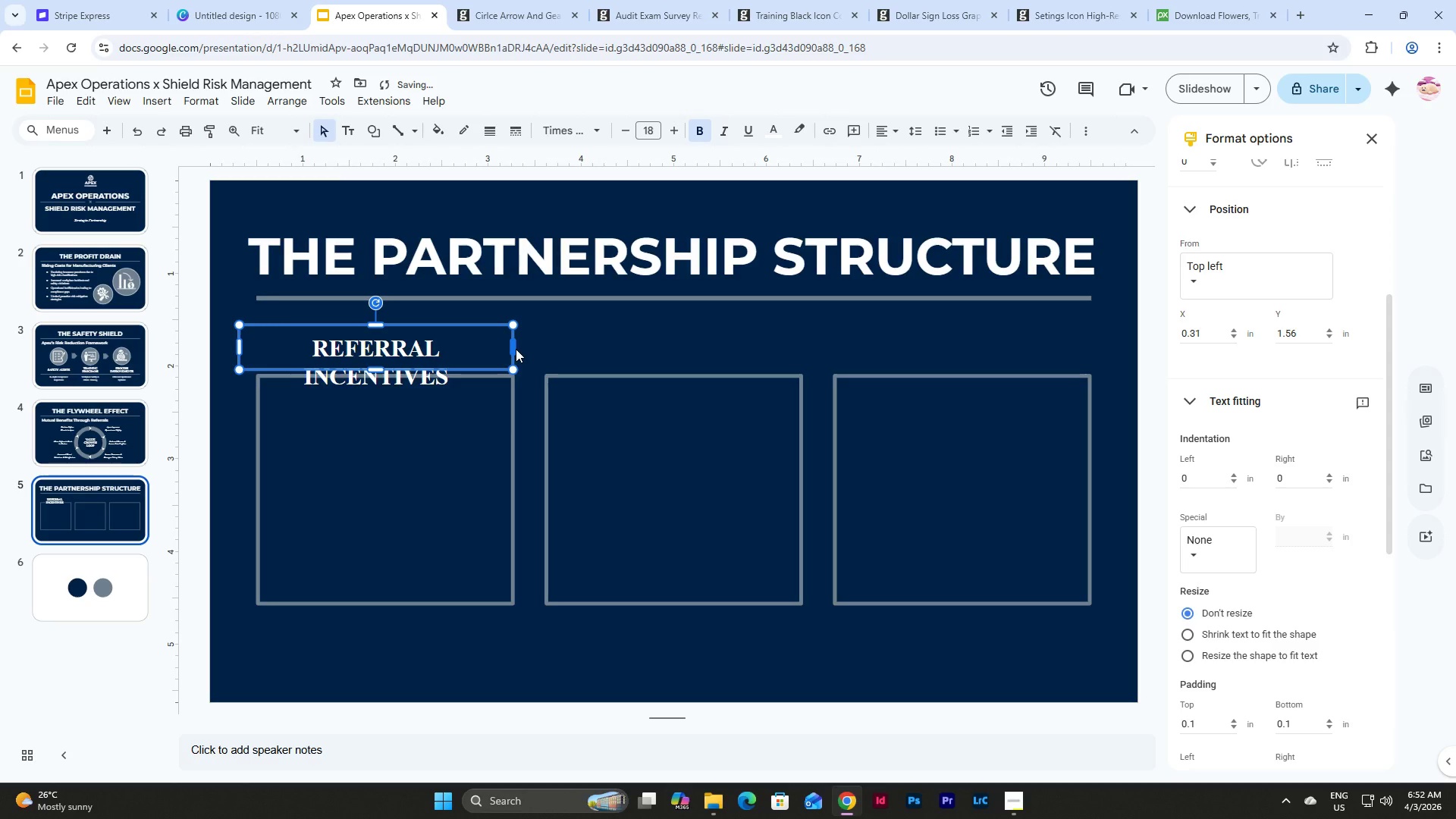 
key(Control+Z)
 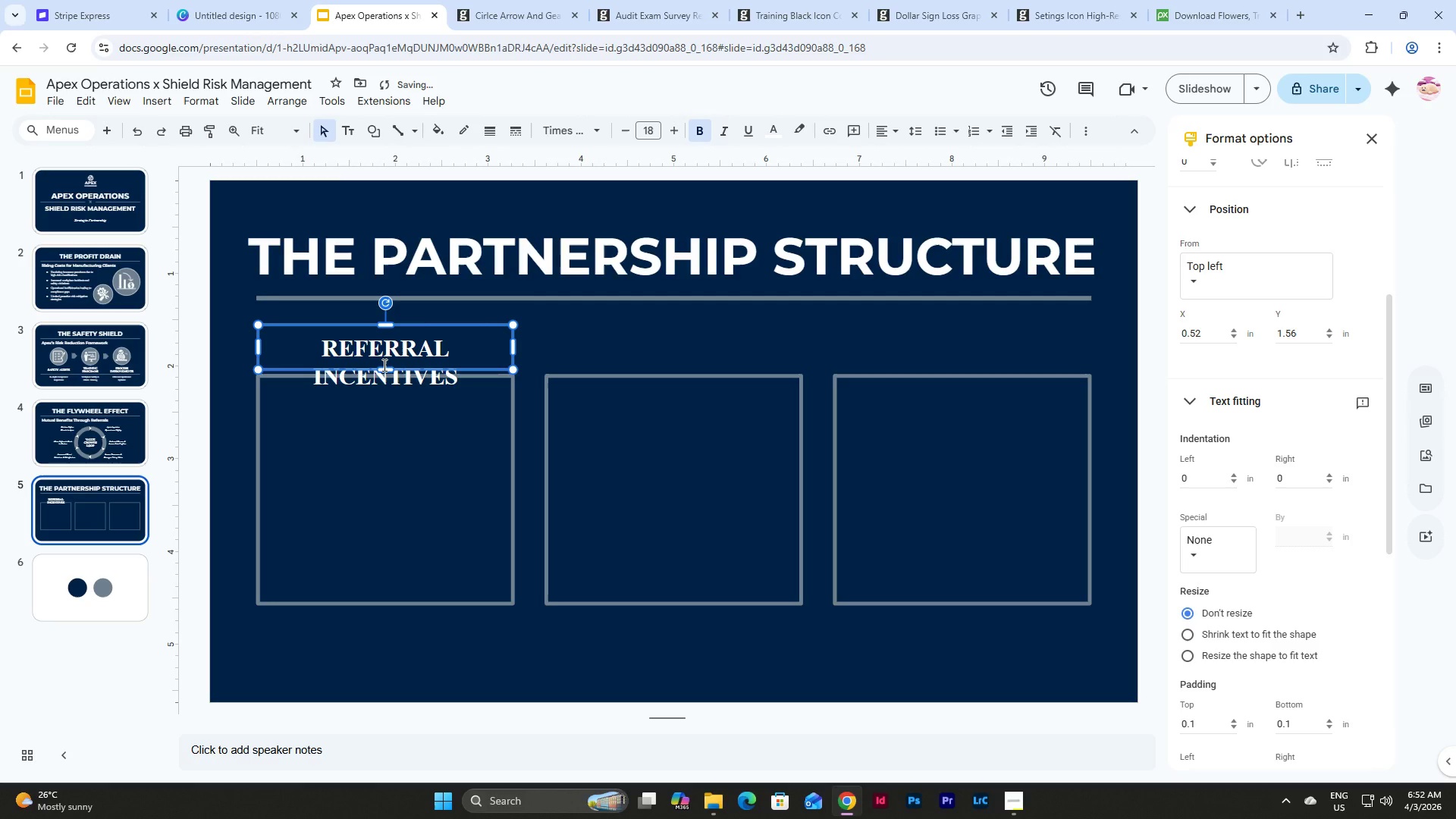 
left_click_drag(start_coordinate=[383, 365], to_coordinate=[385, 406])
 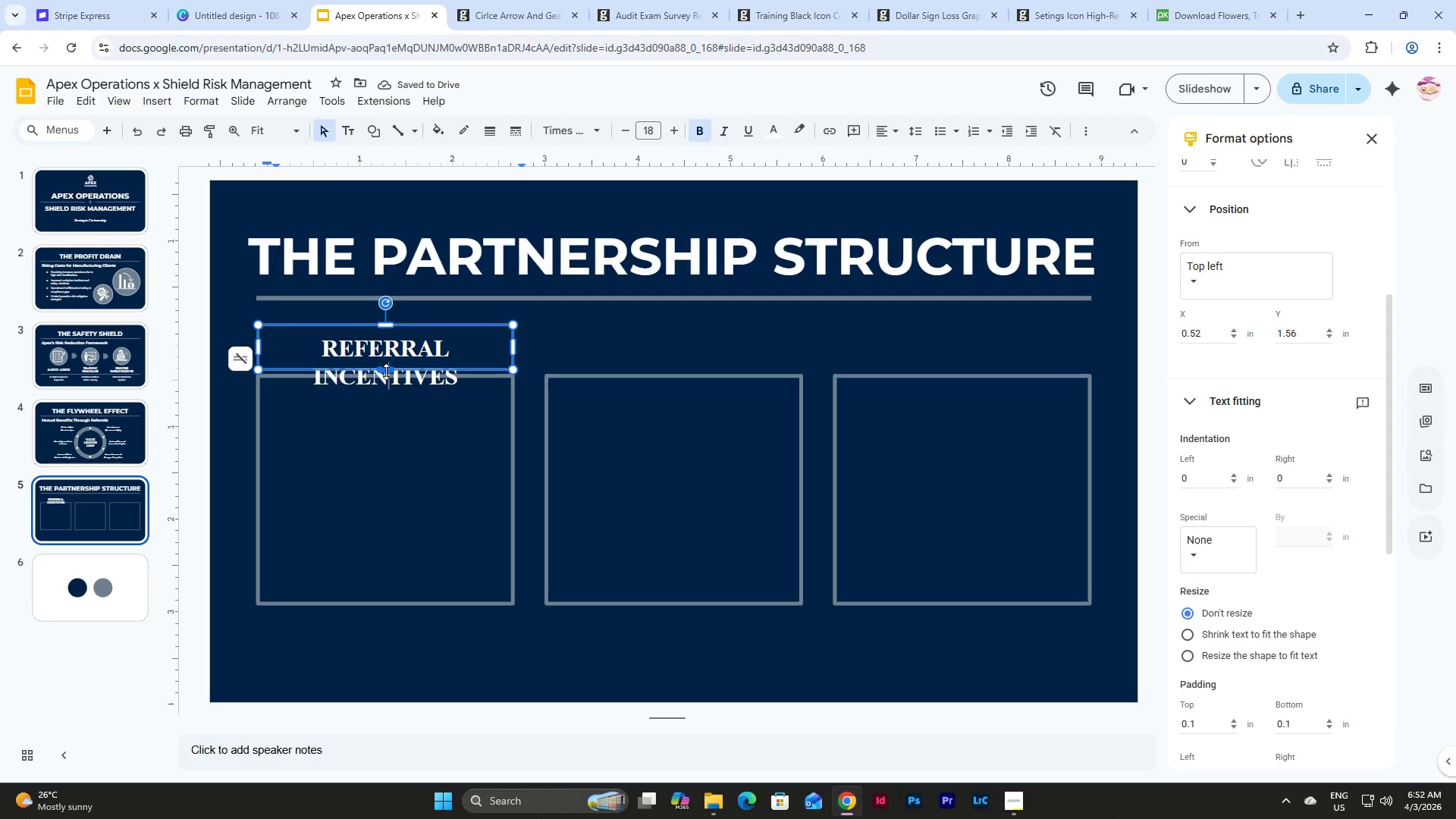 
left_click_drag(start_coordinate=[386, 373], to_coordinate=[386, 395])
 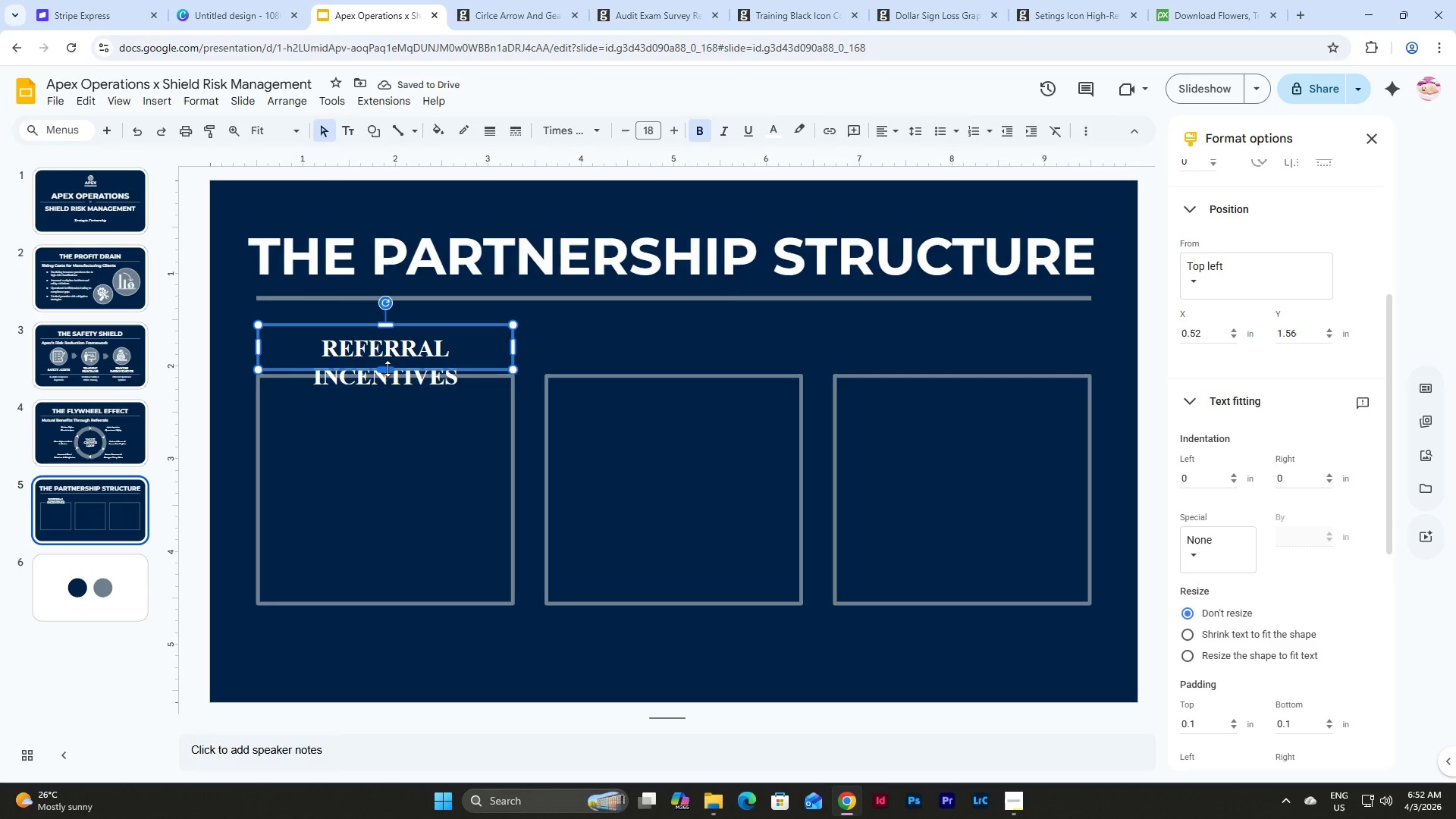 
left_click_drag(start_coordinate=[388, 369], to_coordinate=[388, 400])
 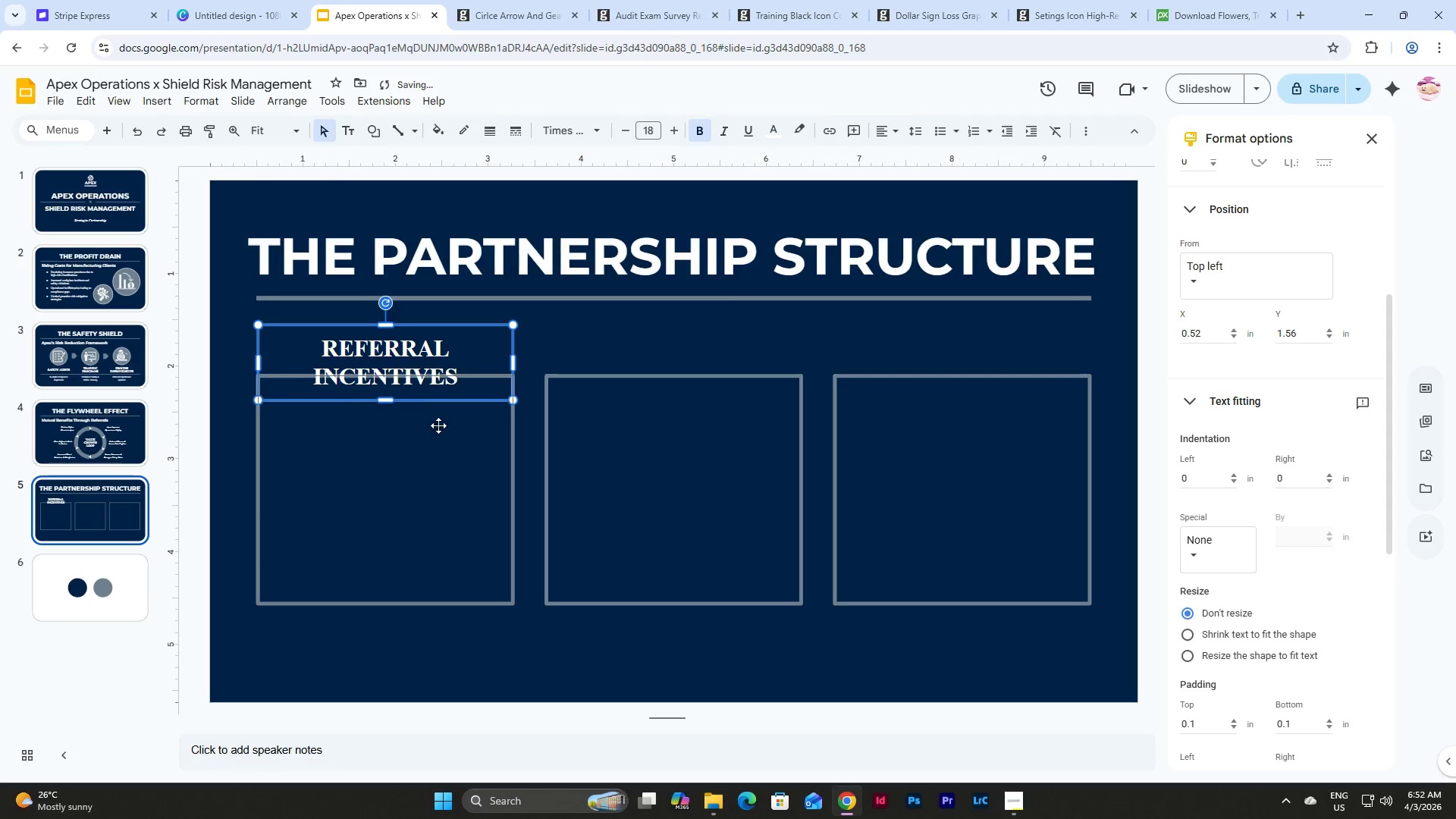 
left_click([439, 425])
 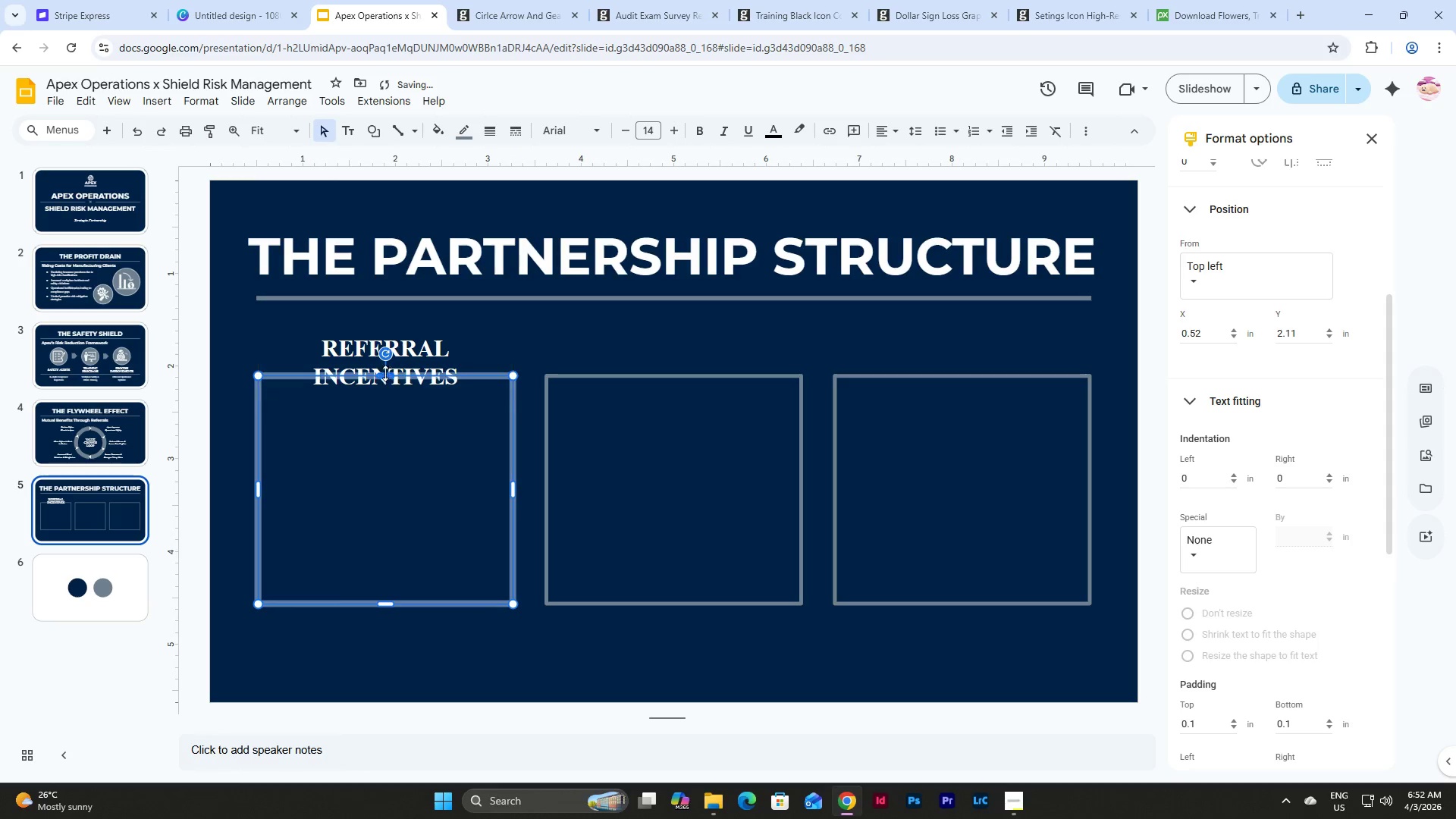 
left_click_drag(start_coordinate=[382, 375], to_coordinate=[381, 402])
 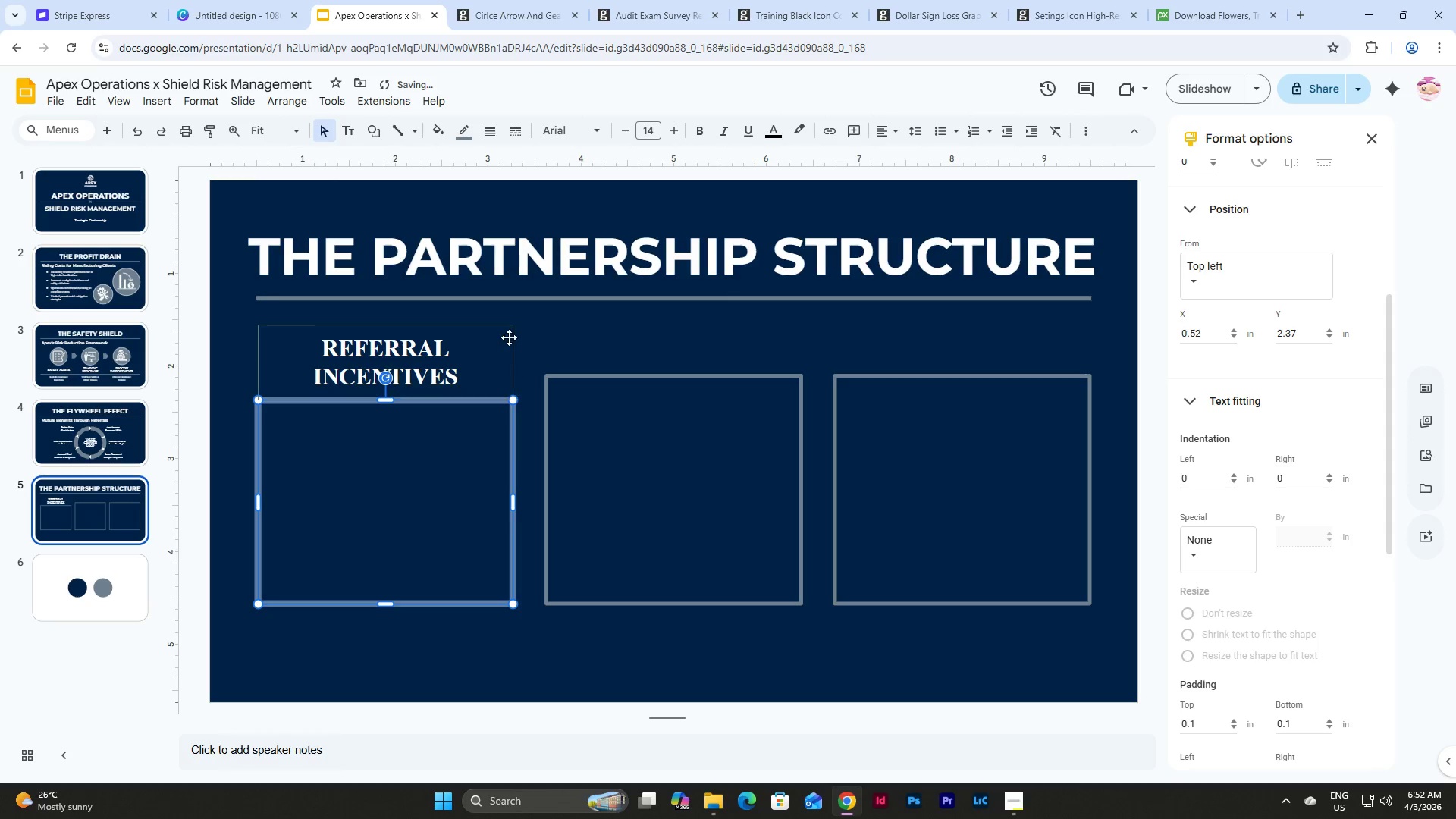 
left_click([510, 337])
 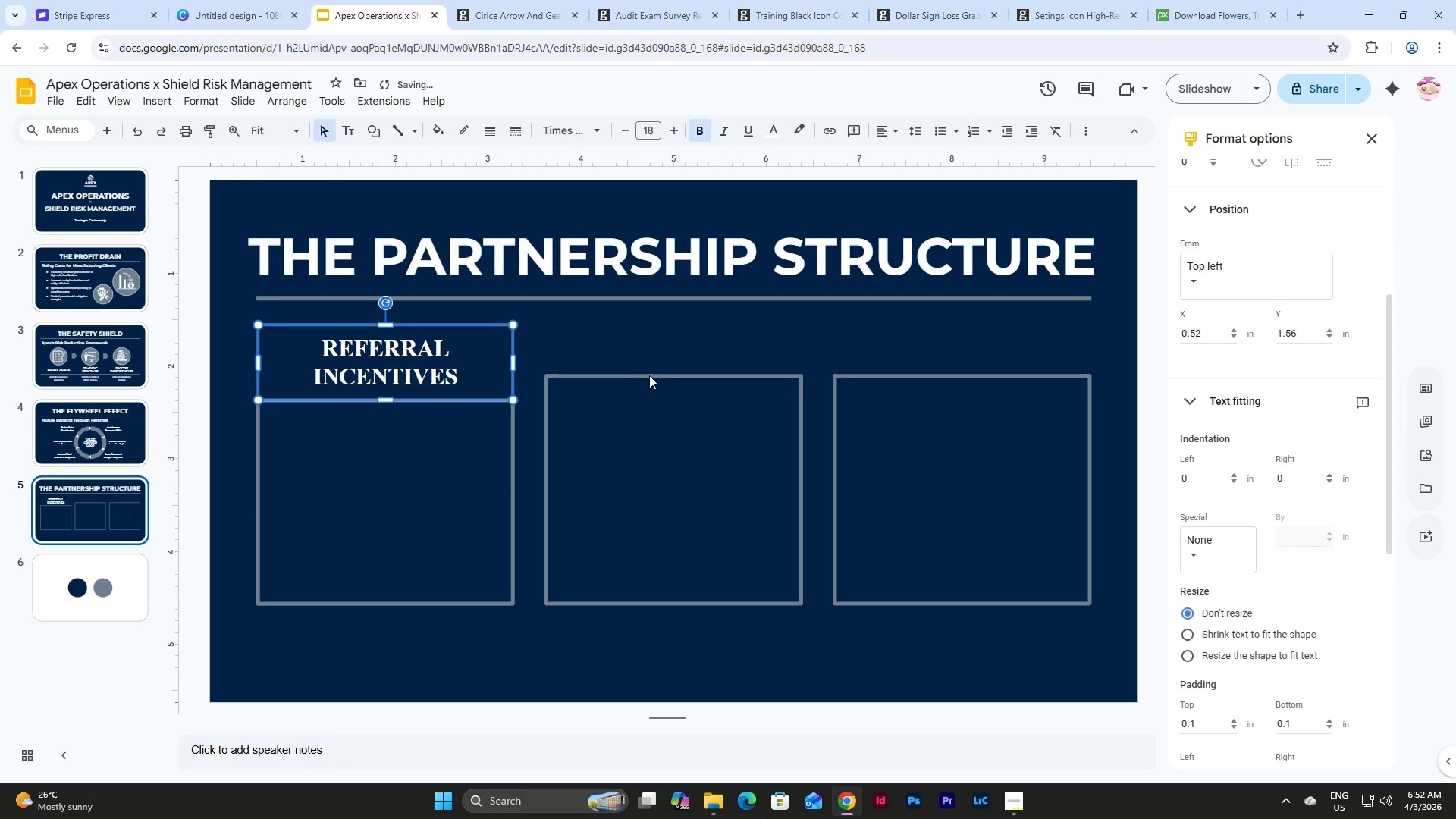 
left_click([651, 374])
 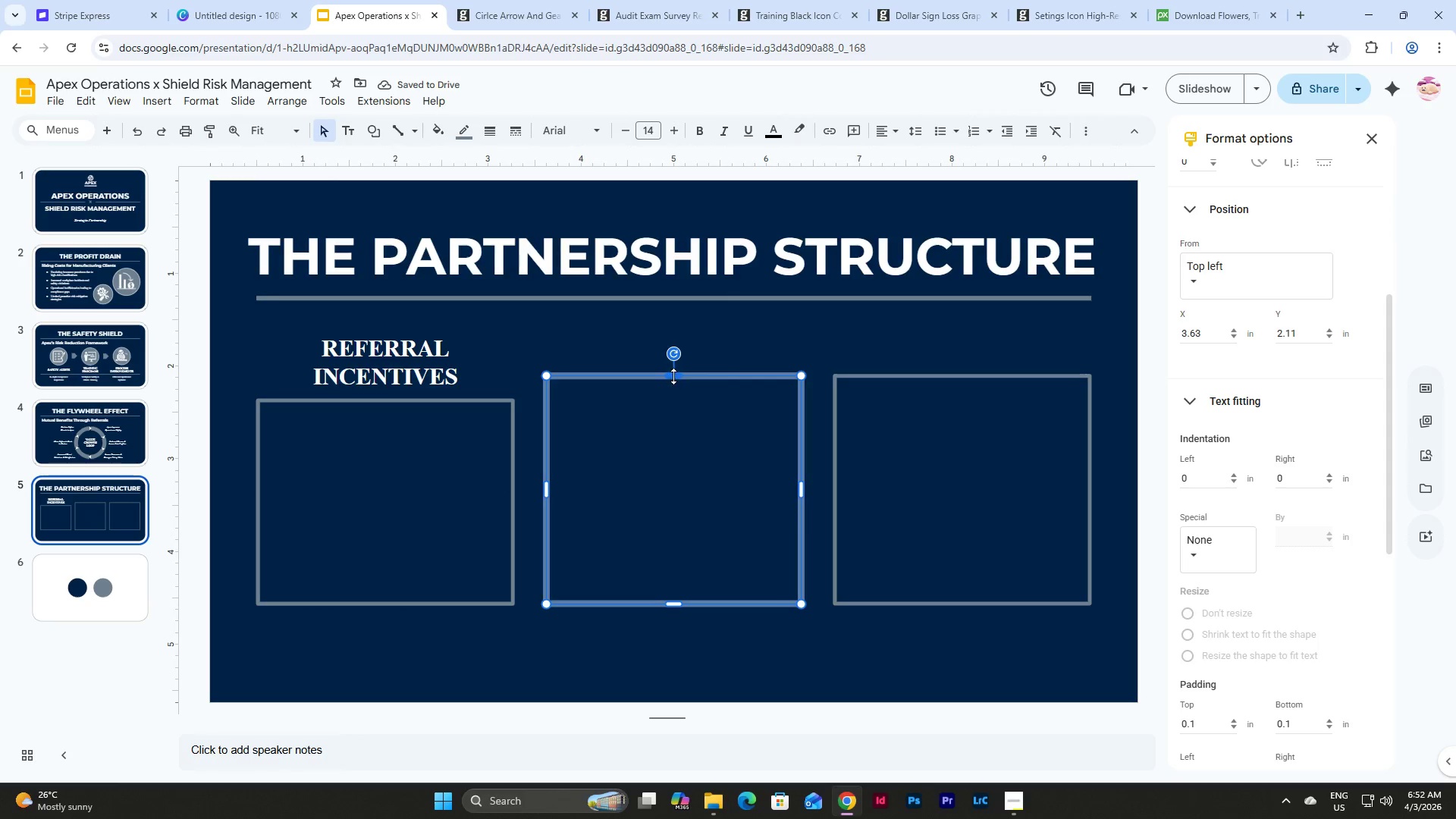 
left_click_drag(start_coordinate=[673, 375], to_coordinate=[671, 400])
 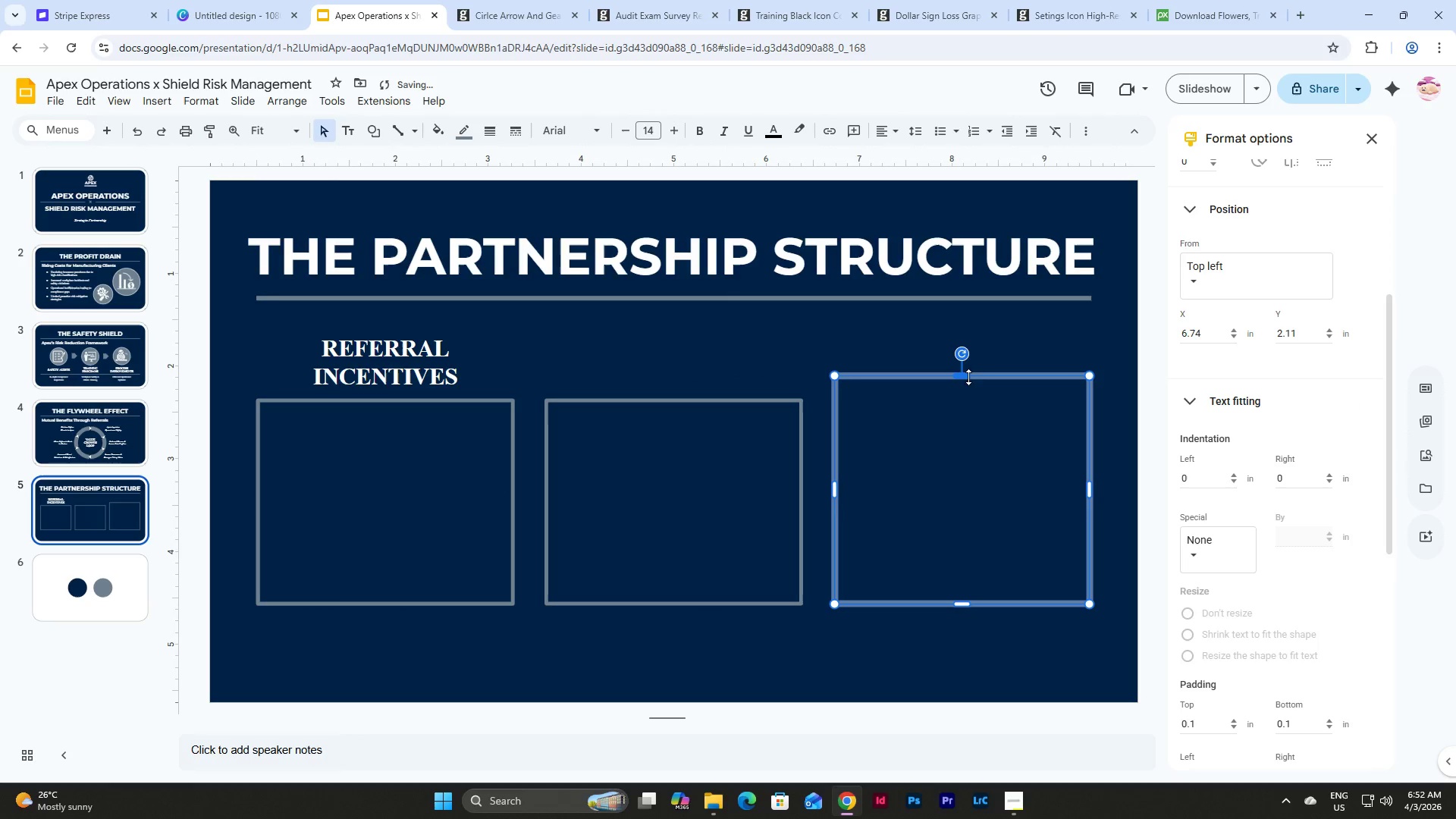 
left_click_drag(start_coordinate=[966, 377], to_coordinate=[962, 402])
 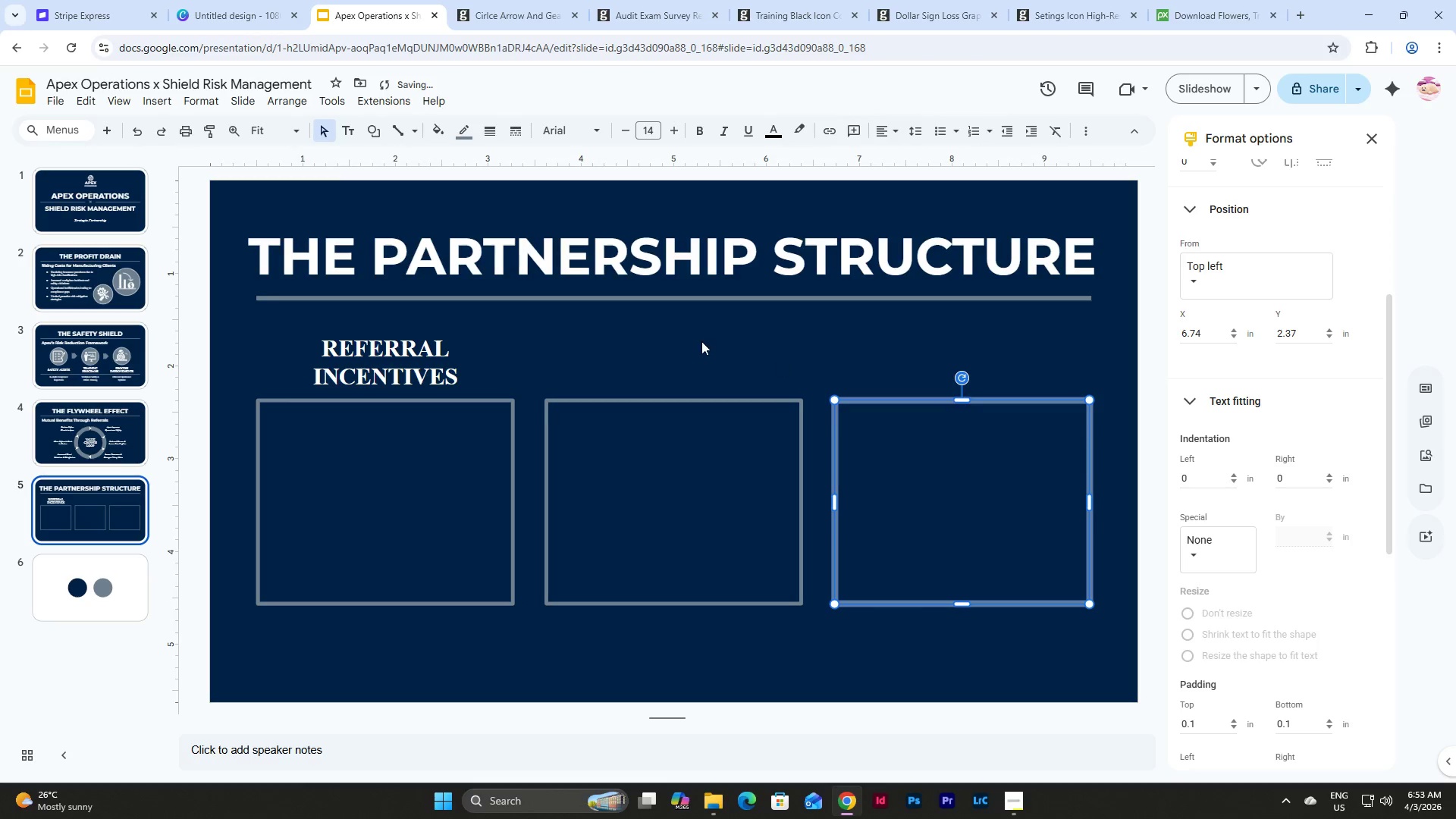 
left_click([701, 341])
 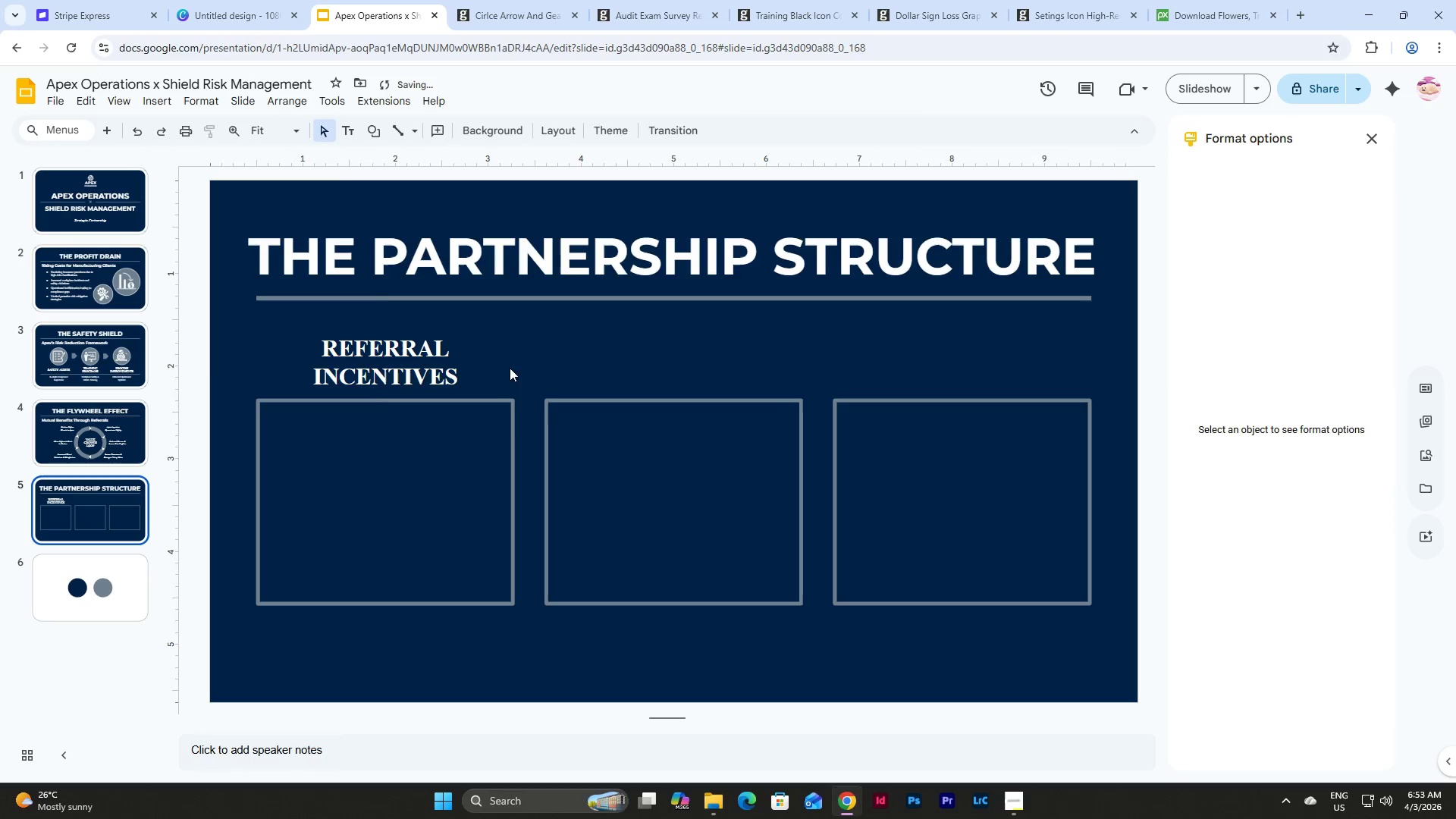 
left_click_drag(start_coordinate=[504, 369], to_coordinate=[347, 329])
 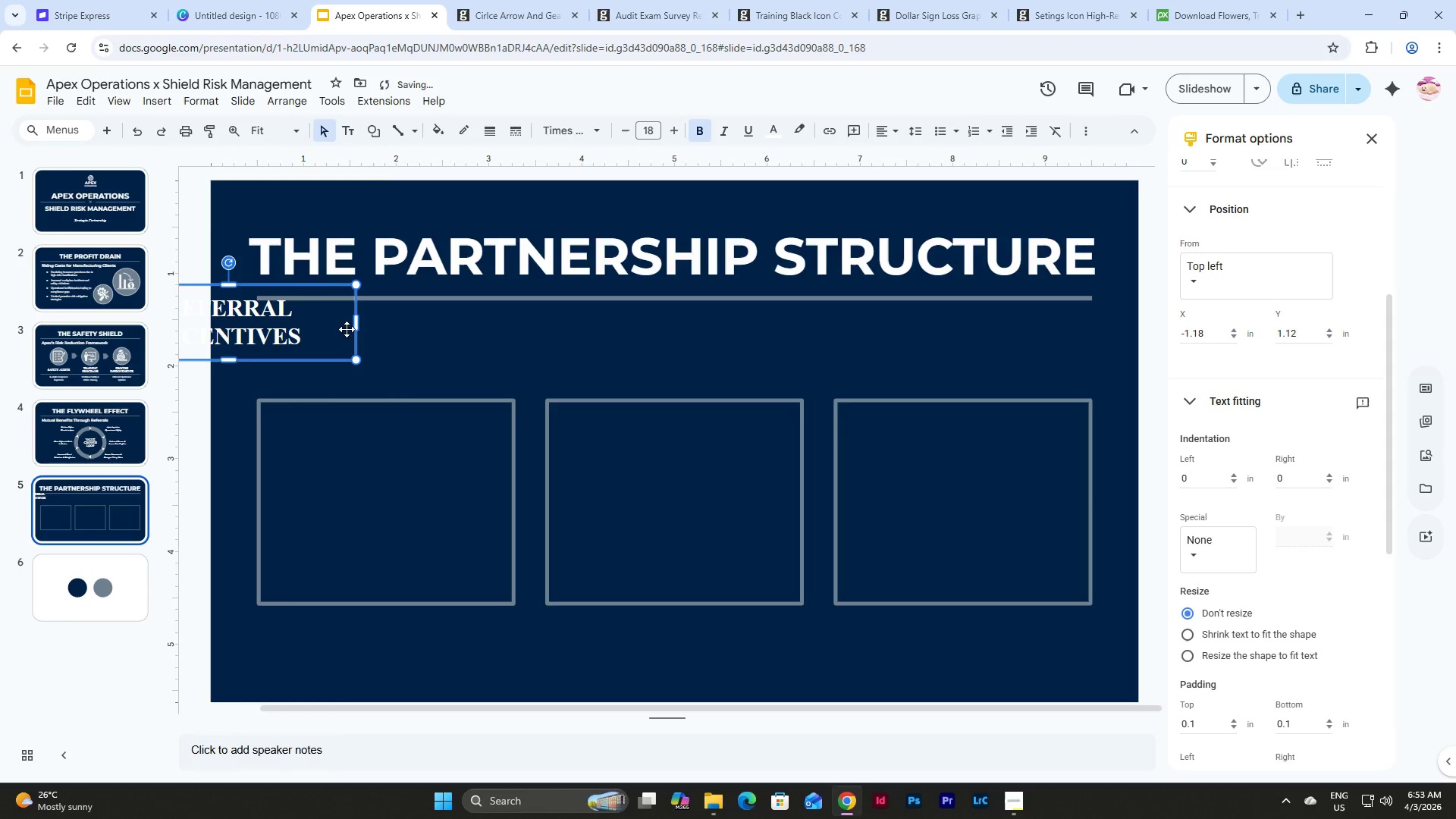 
key(Control+Z)
 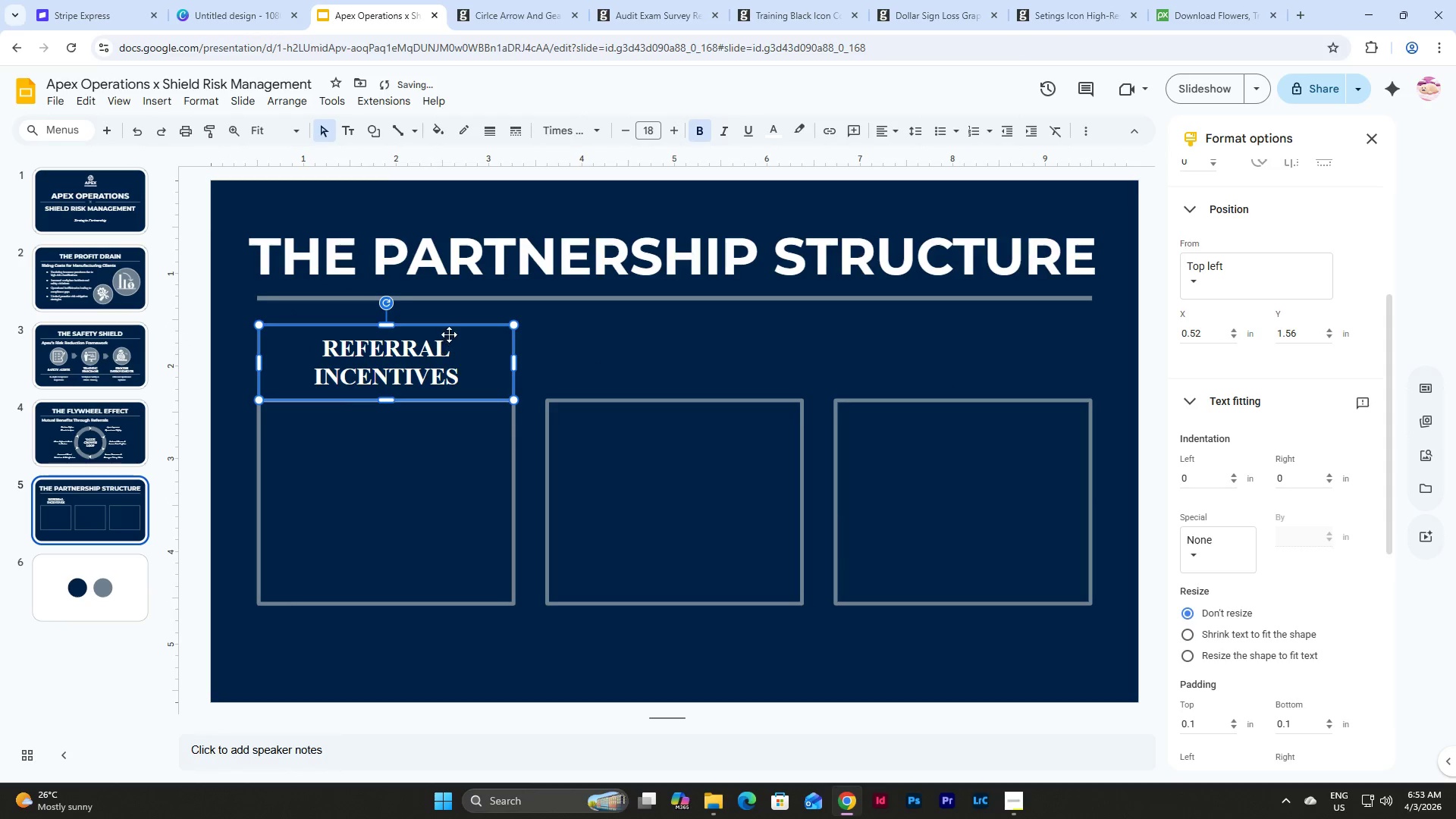 
left_click([451, 331])
 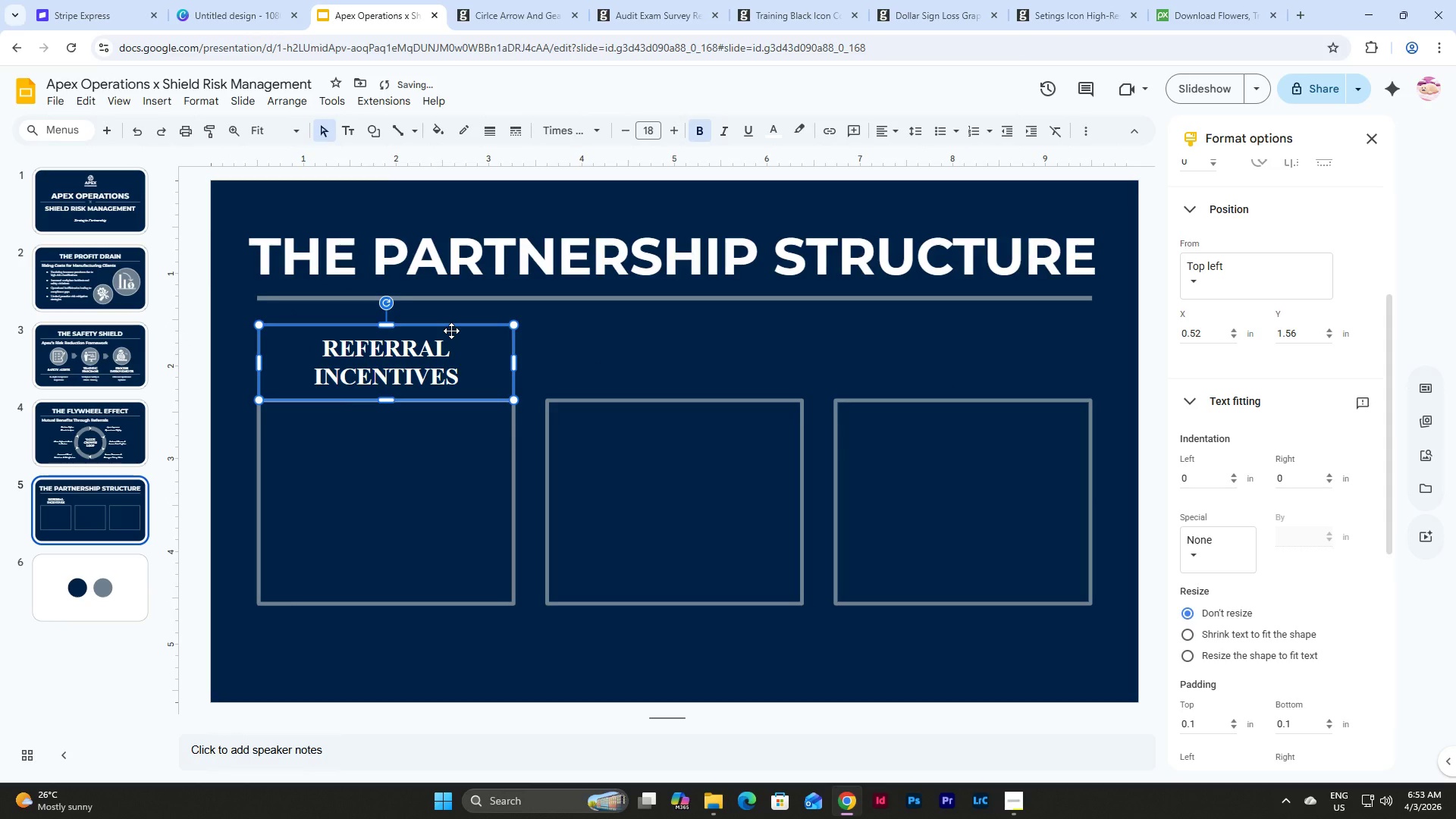 
key(Control+C)
 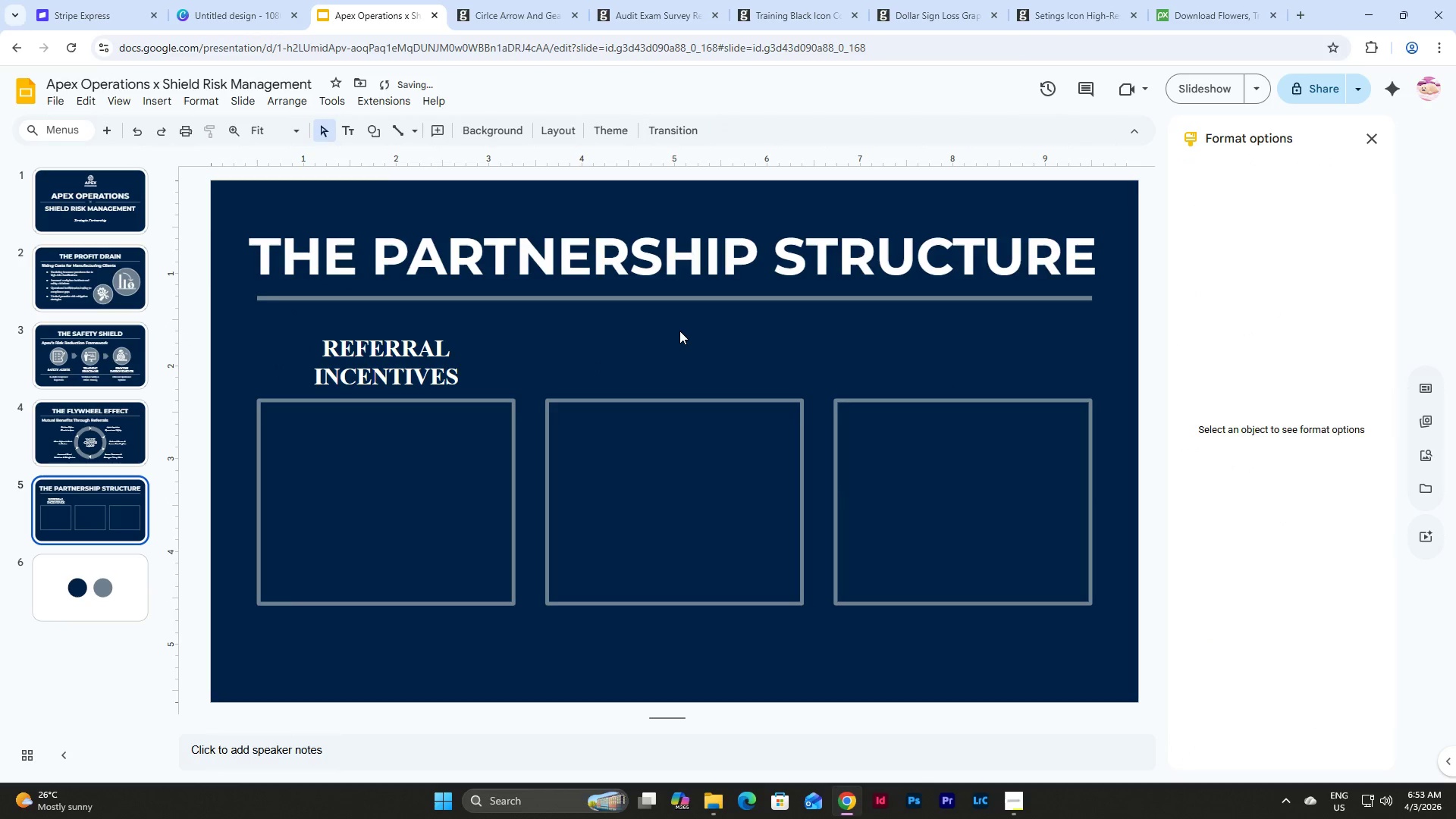 
key(Control+V)
 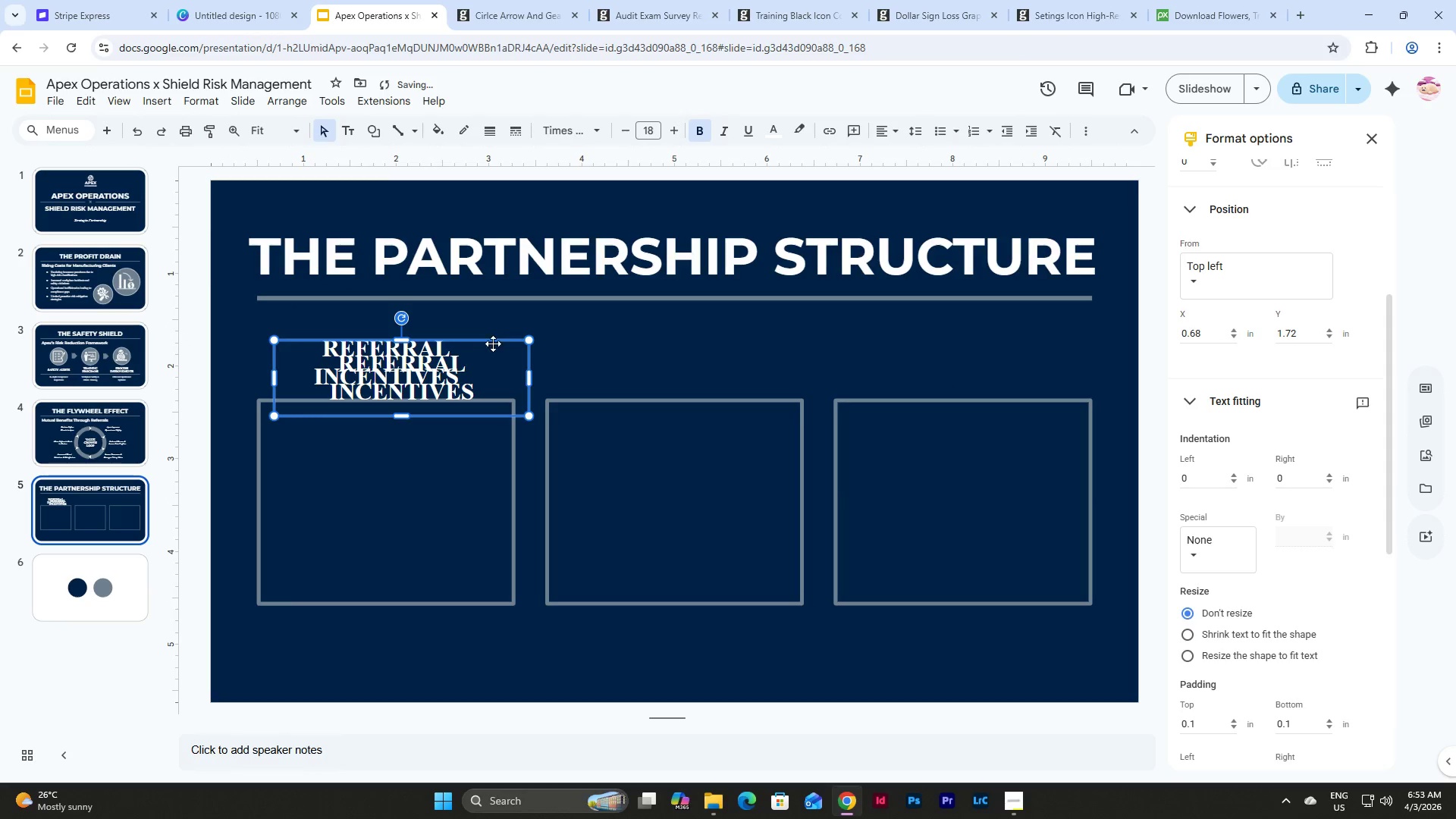 
left_click_drag(start_coordinate=[492, 343], to_coordinate=[766, 325])
 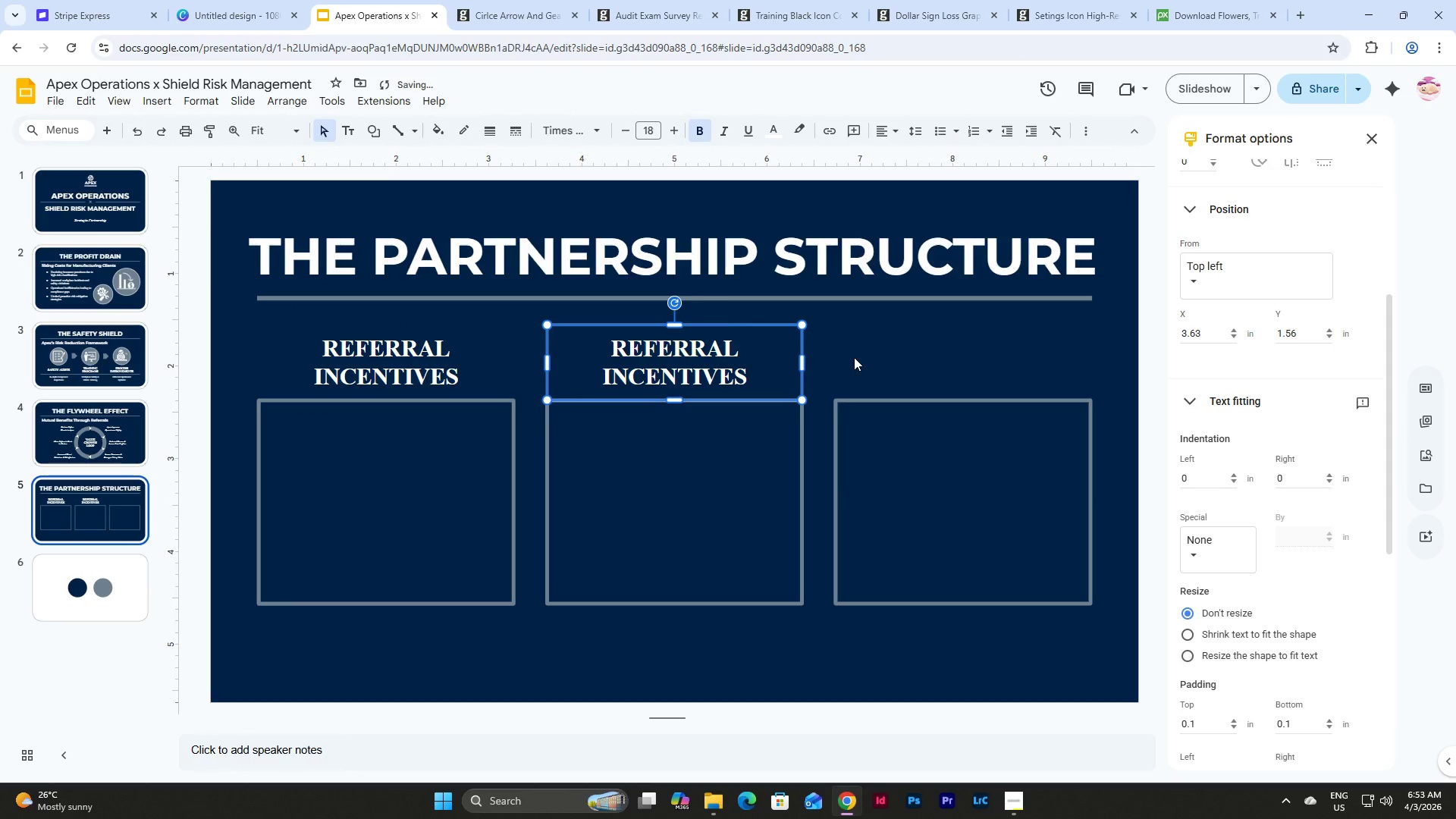 
key(Control+C)
 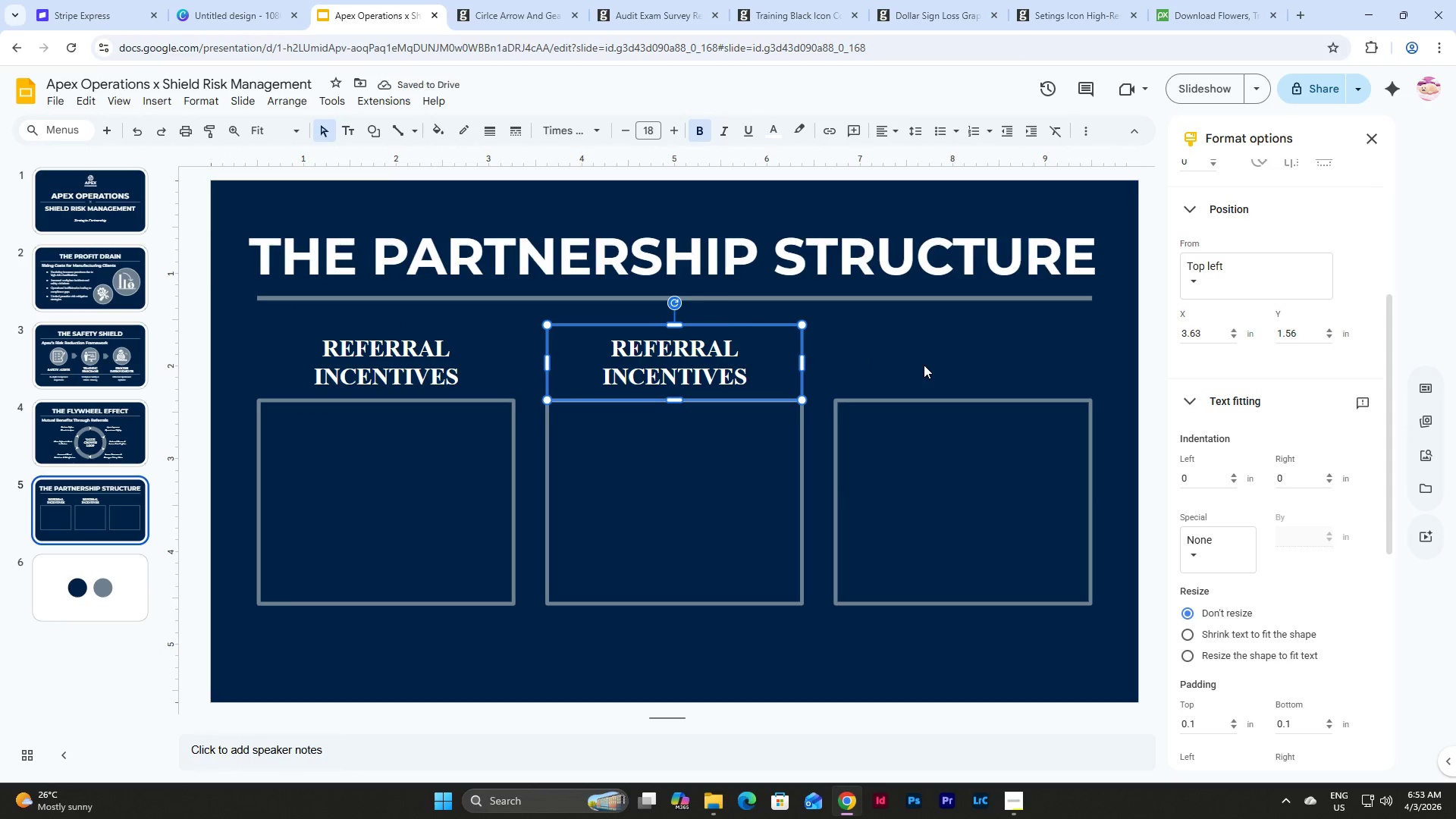 
key(Control+V)
 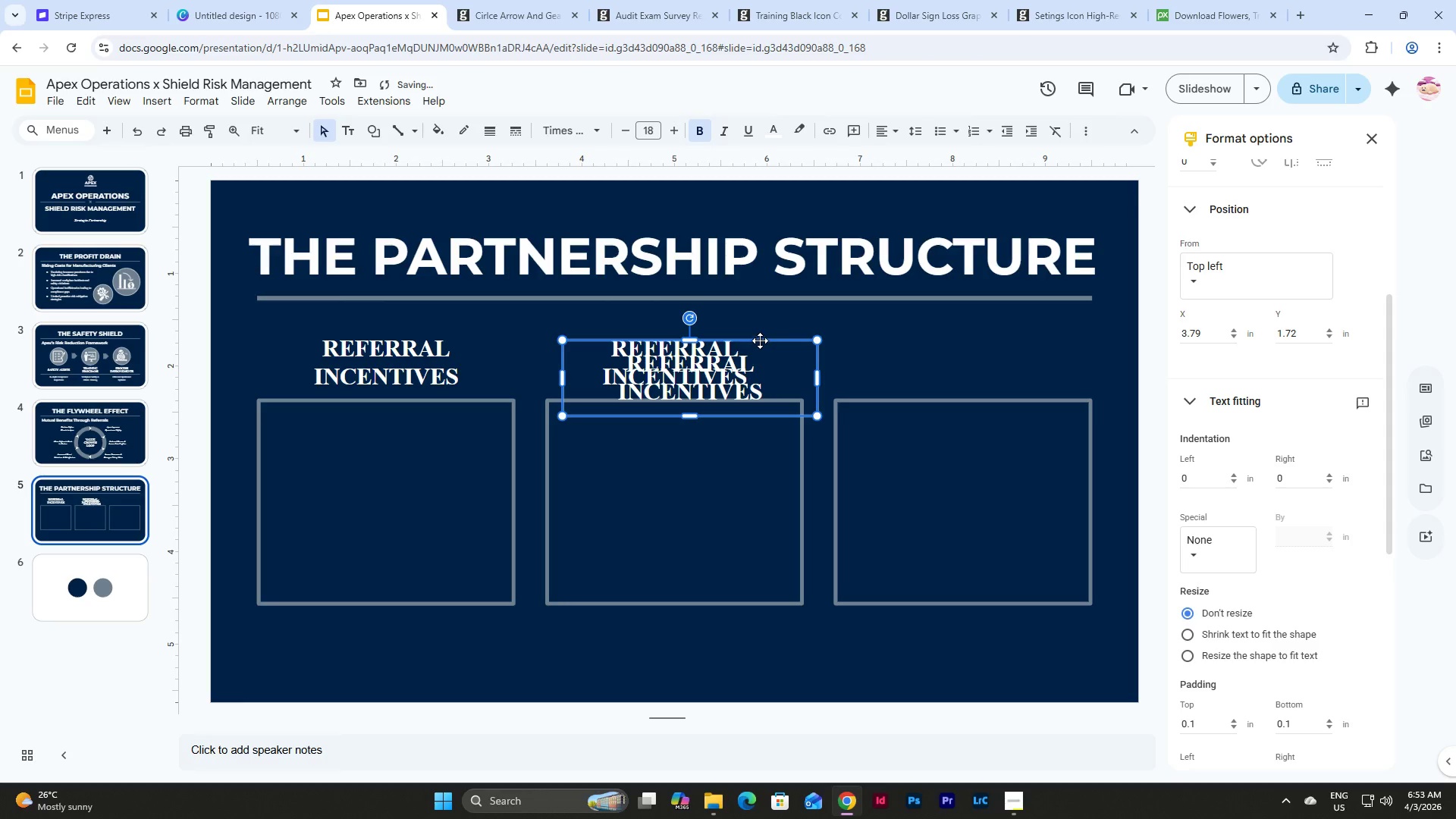 
left_click_drag(start_coordinate=[760, 340], to_coordinate=[1035, 326])
 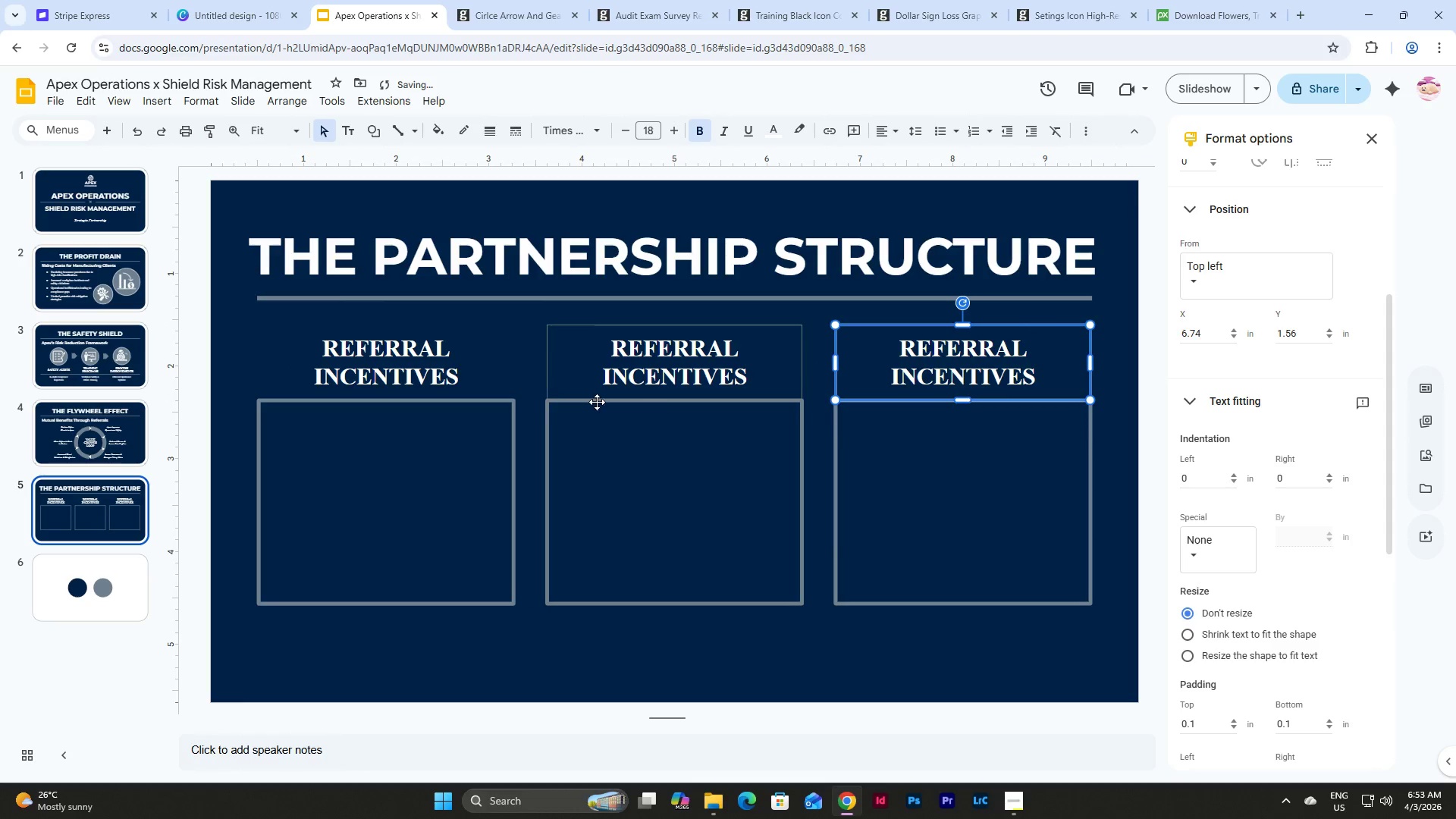 
left_click([702, 363])
 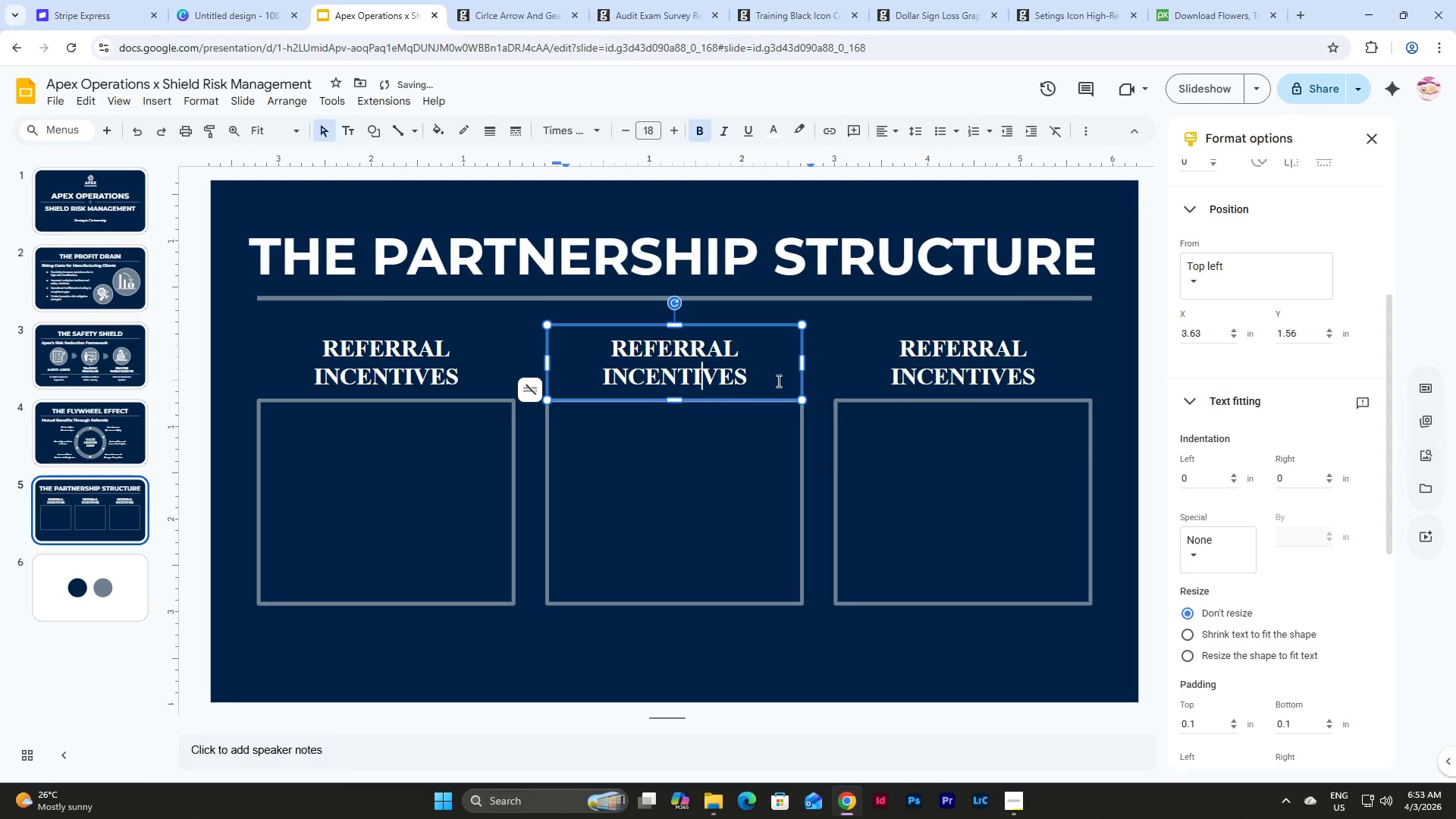 
left_click_drag(start_coordinate=[777, 381], to_coordinate=[607, 343])
 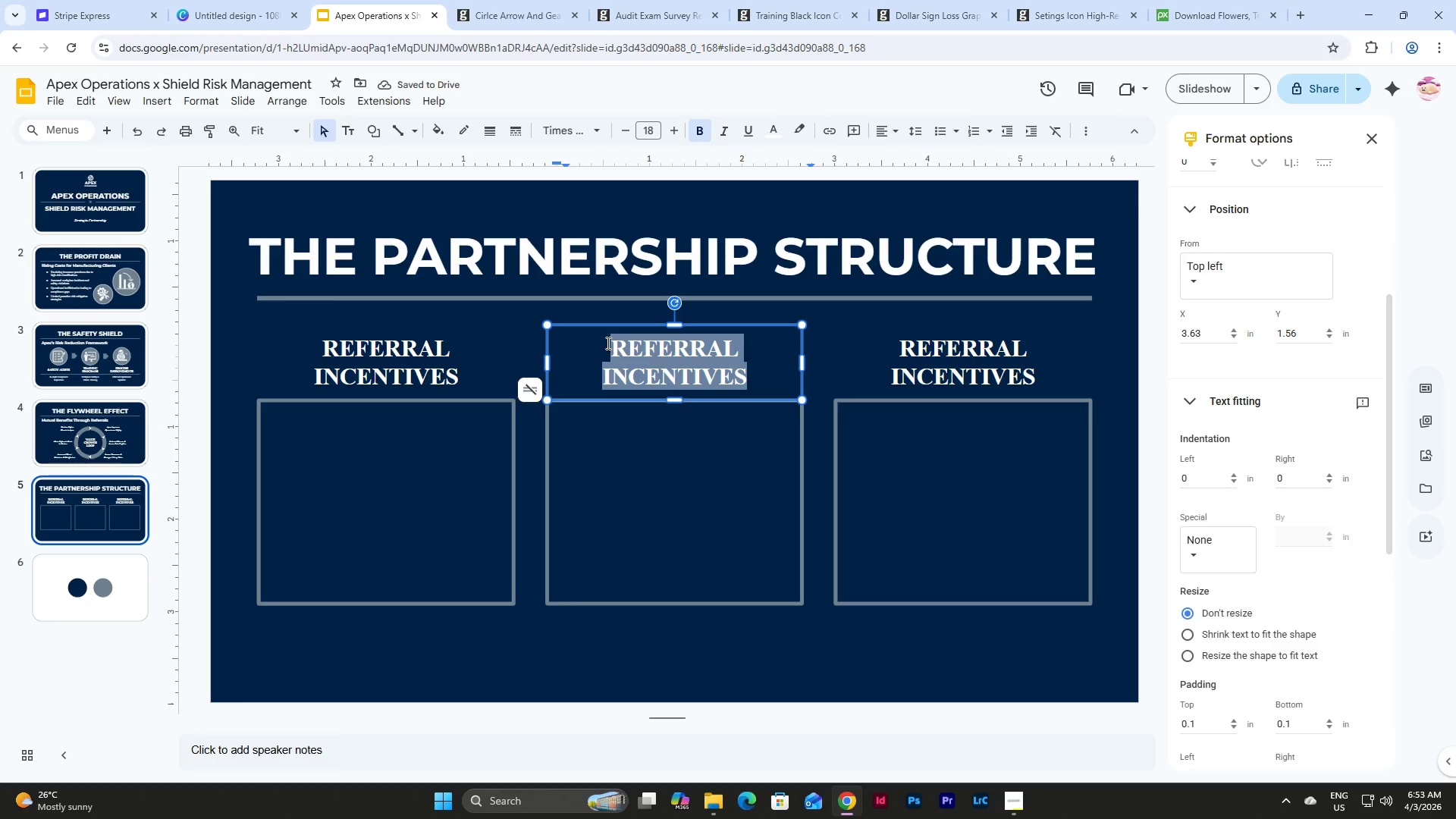 
type(Co)
key(Backspace)
type(O_BRA)
key(Backspace)
key(Backspace)
key(Backspace)
key(Backspace)
type(-BRANDED OPPORTUNITIES)
 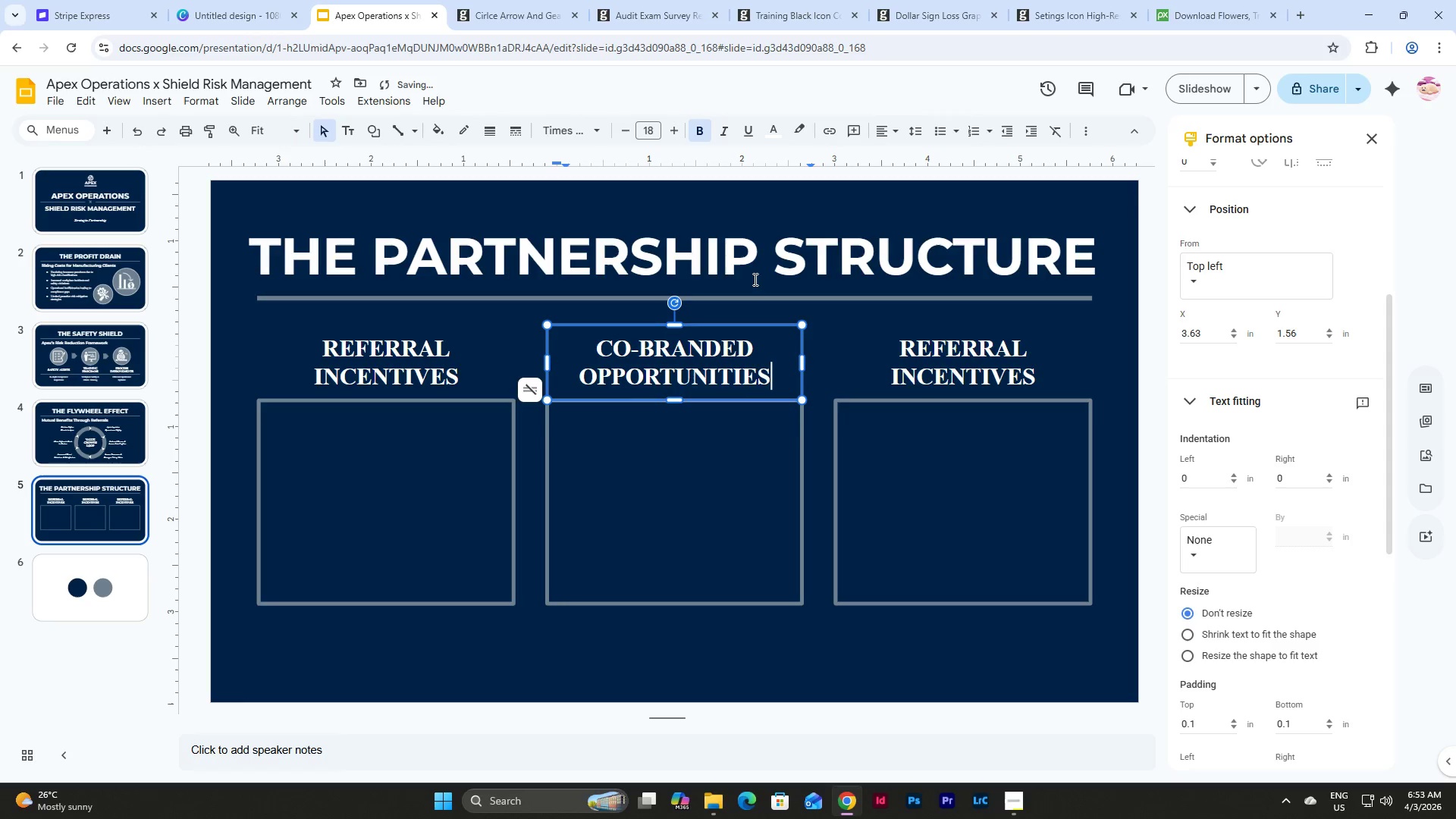 